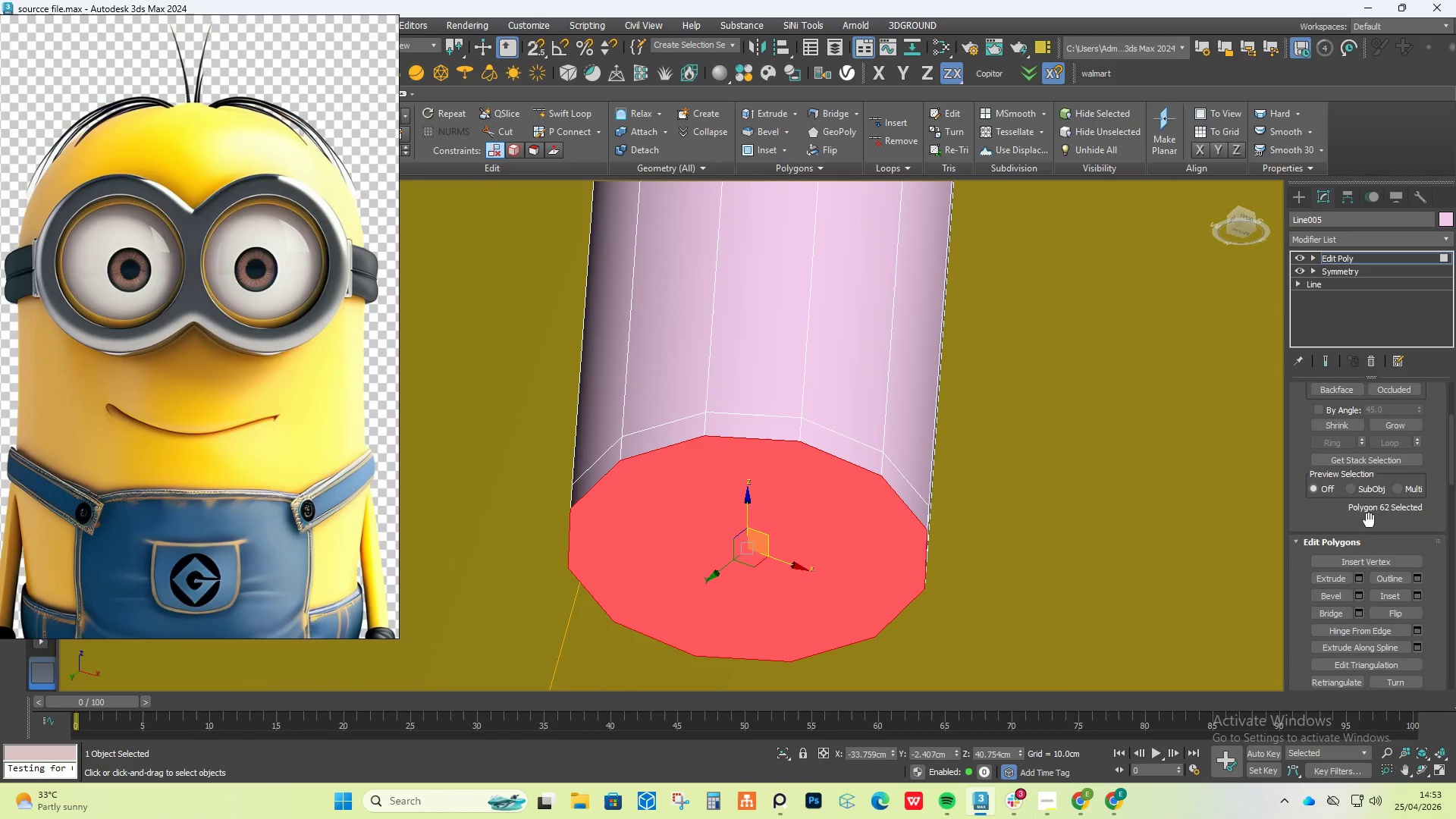 
scroll: coordinate [1410, 632], scroll_direction: down, amount: 47.0
 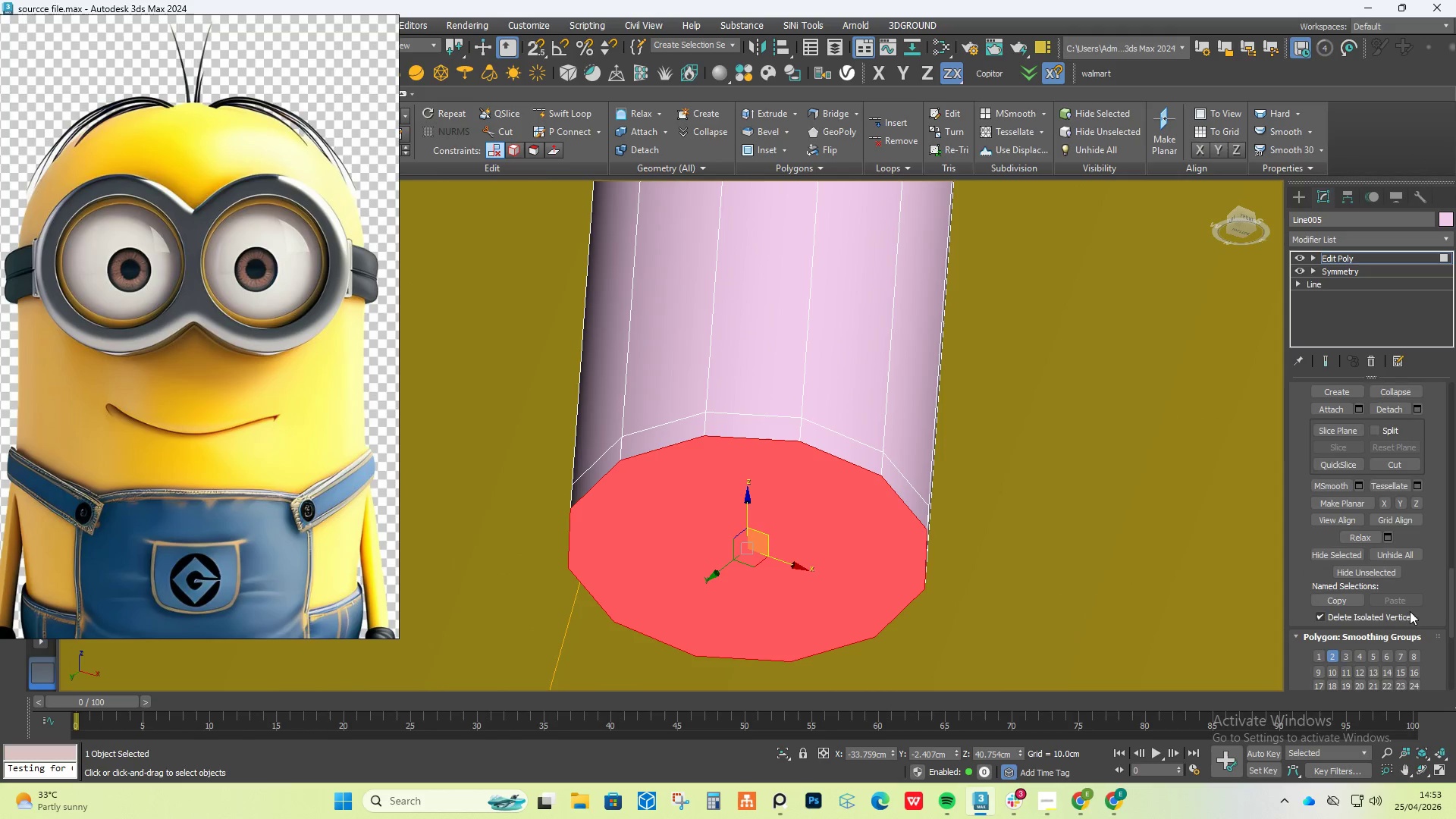 
scroll: coordinate [1410, 610], scroll_direction: up, amount: 2.0
 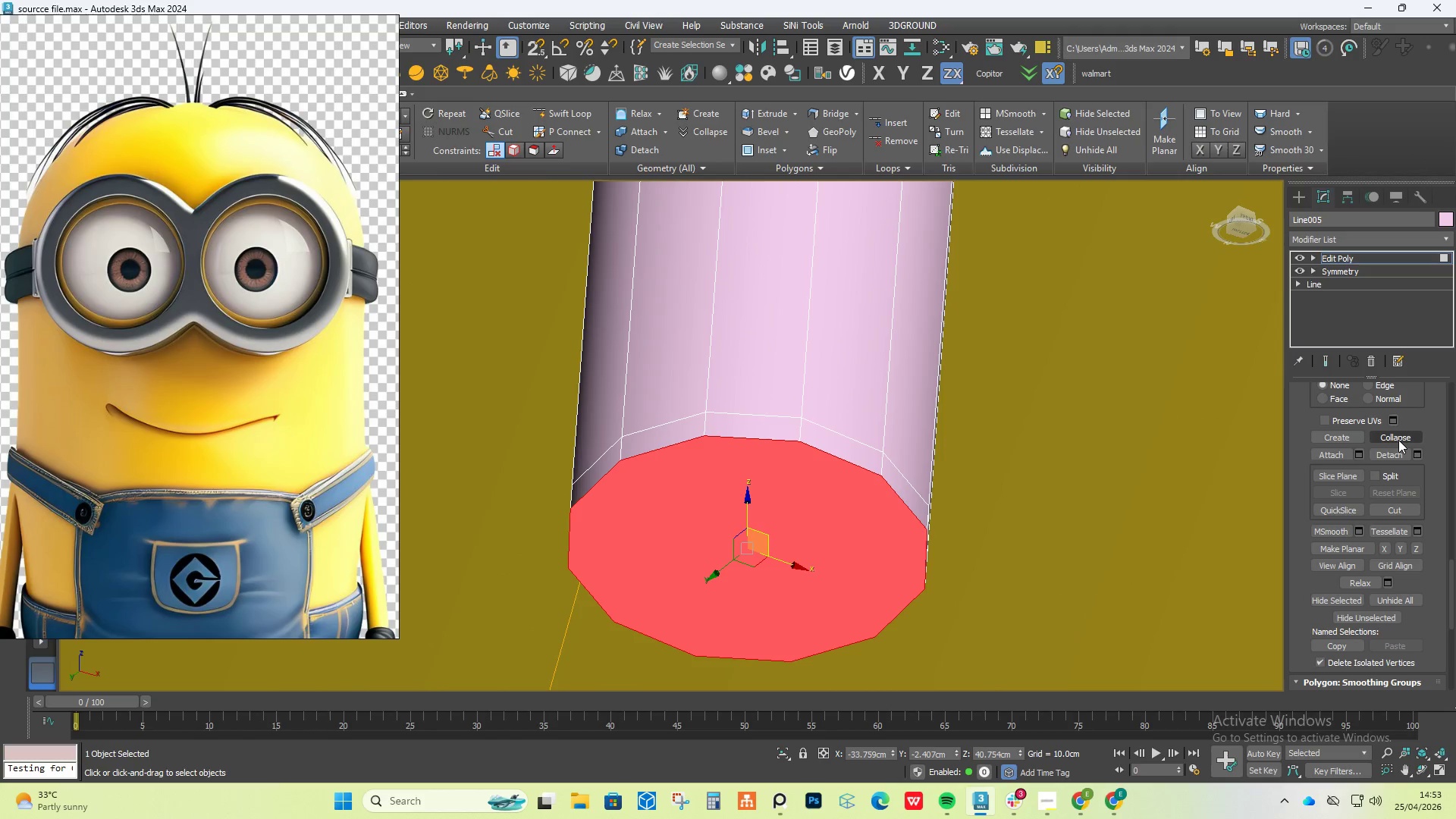 
left_click([1398, 440])
 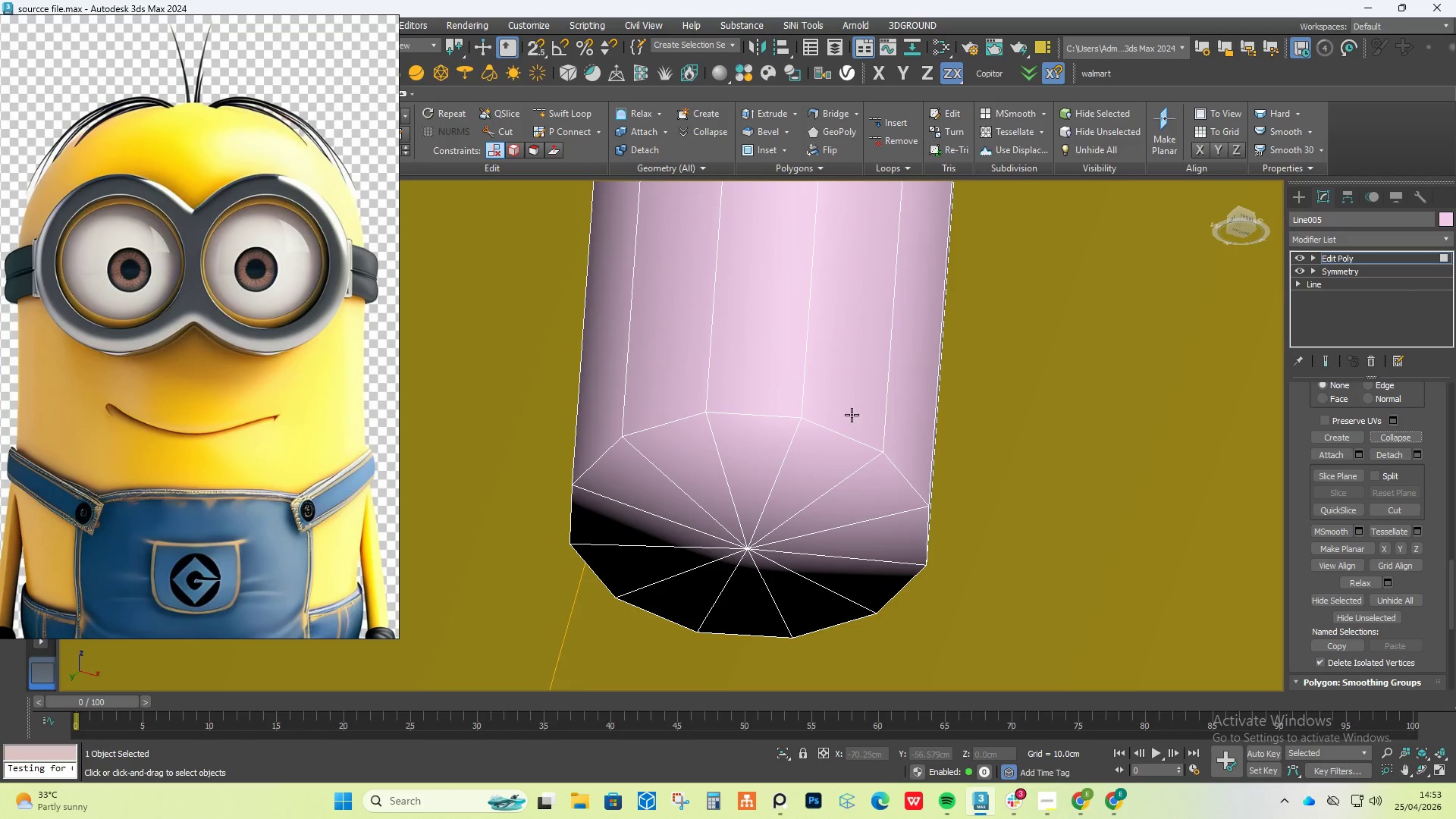 
scroll: coordinate [846, 430], scroll_direction: down, amount: 6.0
 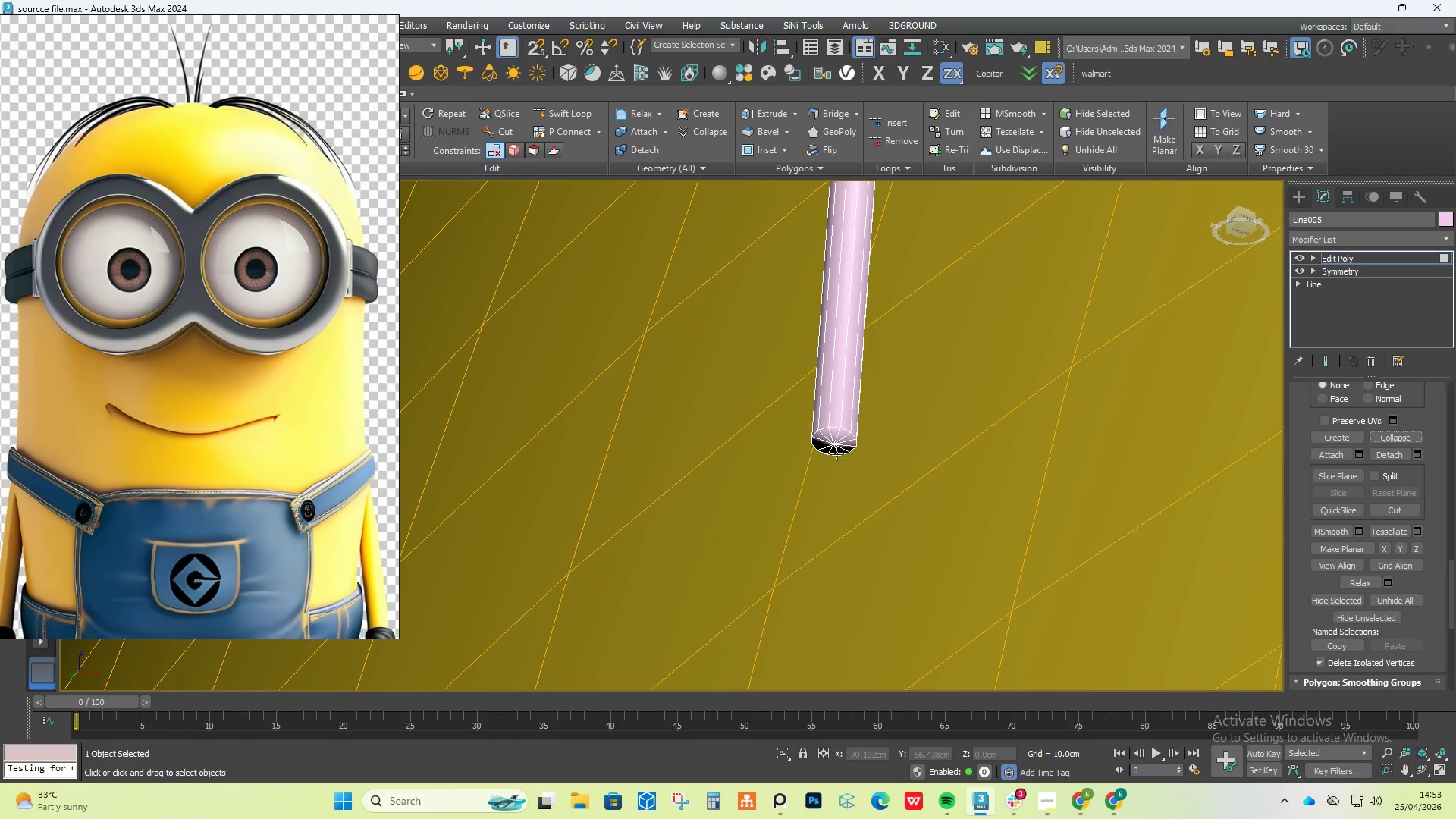 
scroll: coordinate [833, 455], scroll_direction: up, amount: 4.0
 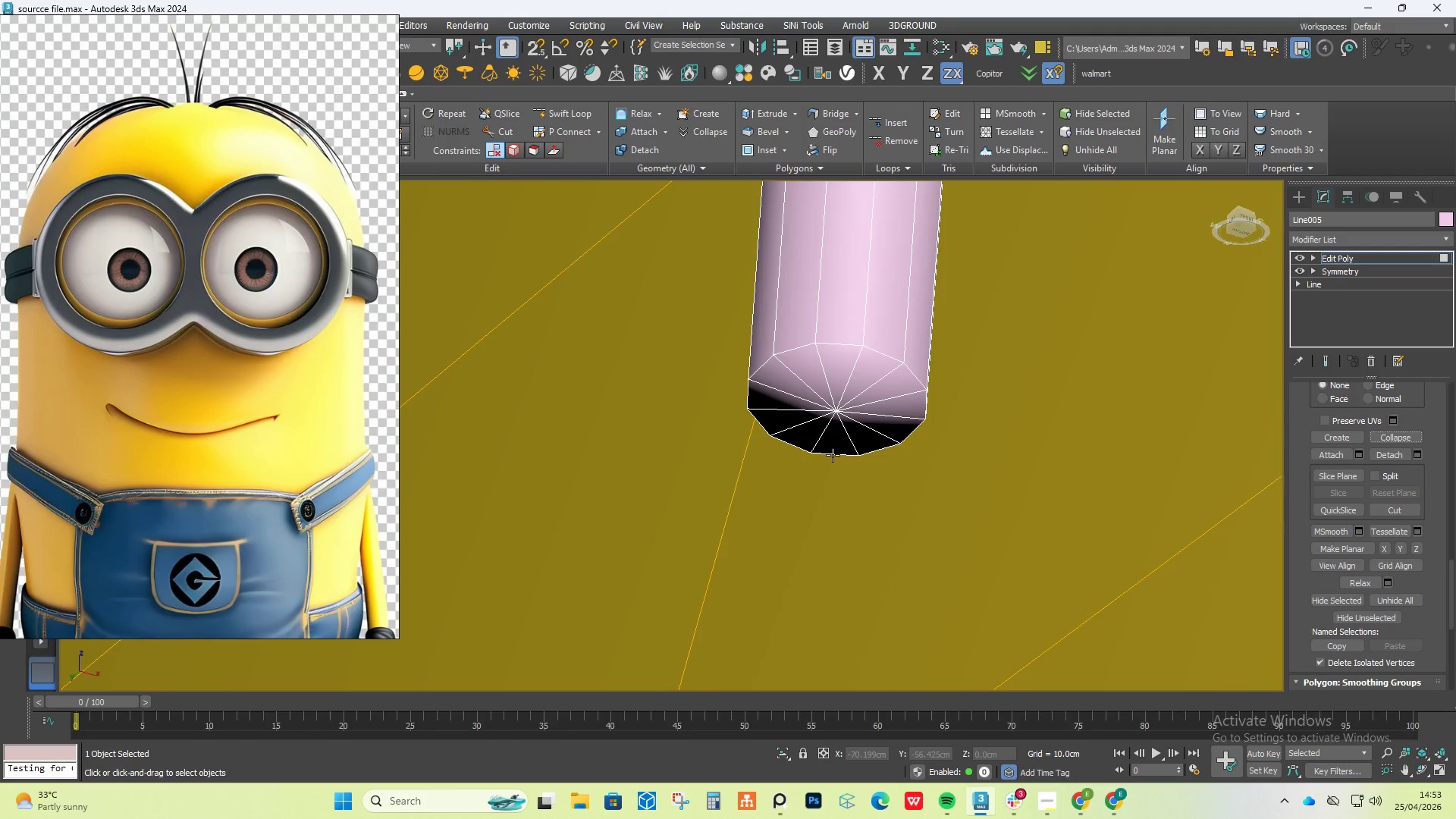 
key(1)
 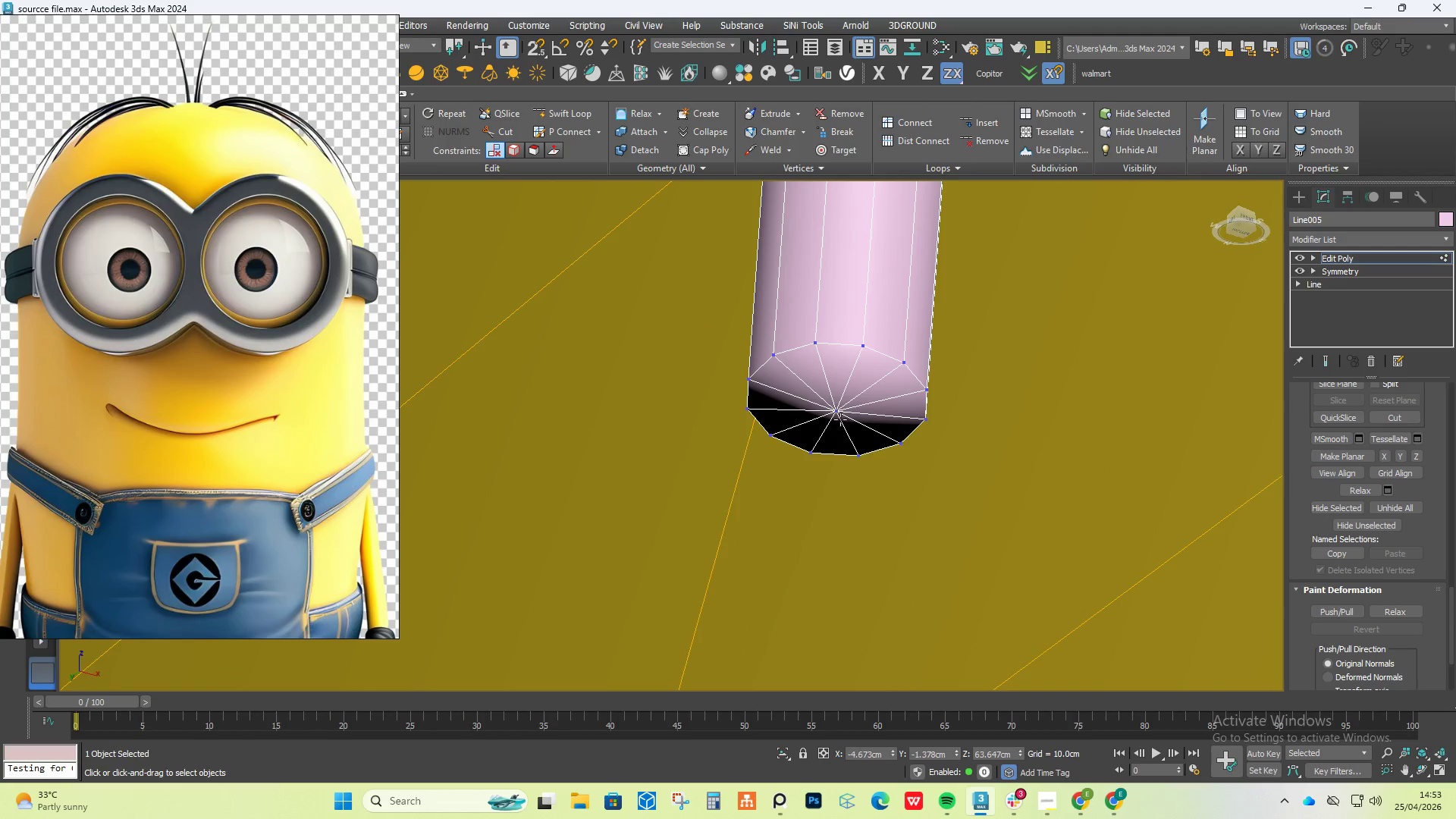 
left_click([840, 413])
 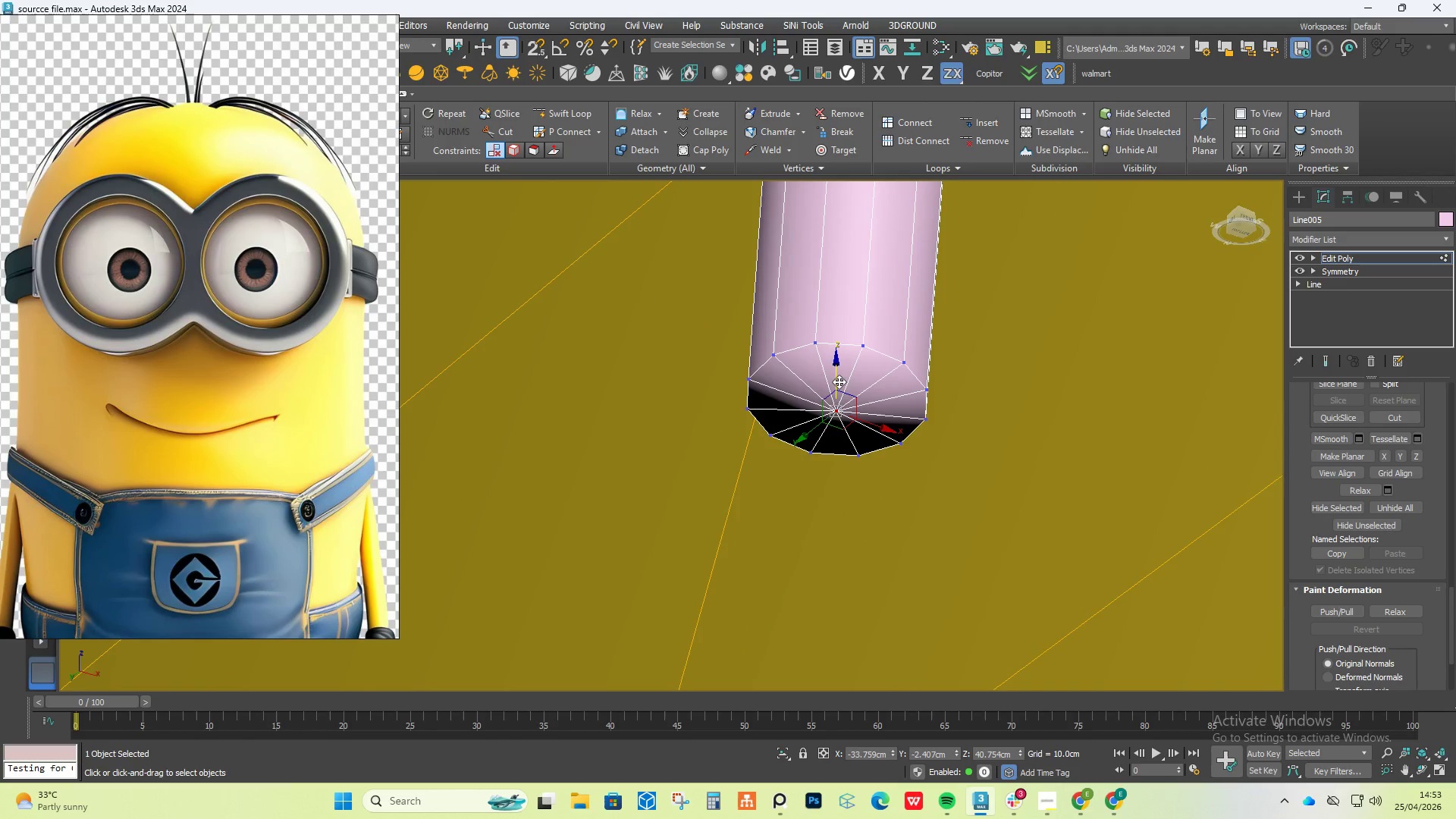 
left_click_drag(start_coordinate=[839, 381], to_coordinate=[827, 509])
 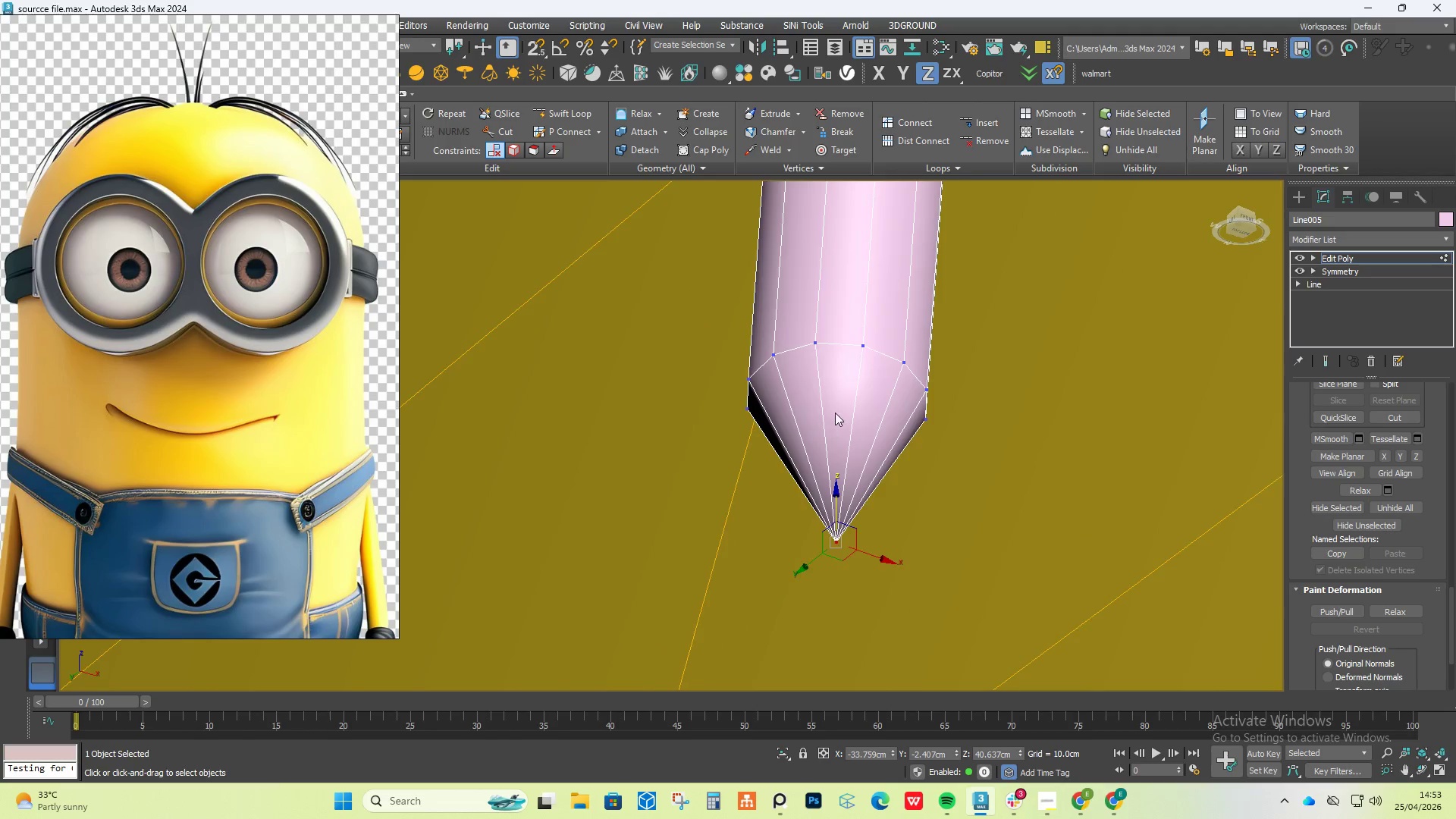 
hold_key(key=AltLeft, duration=1.03)
 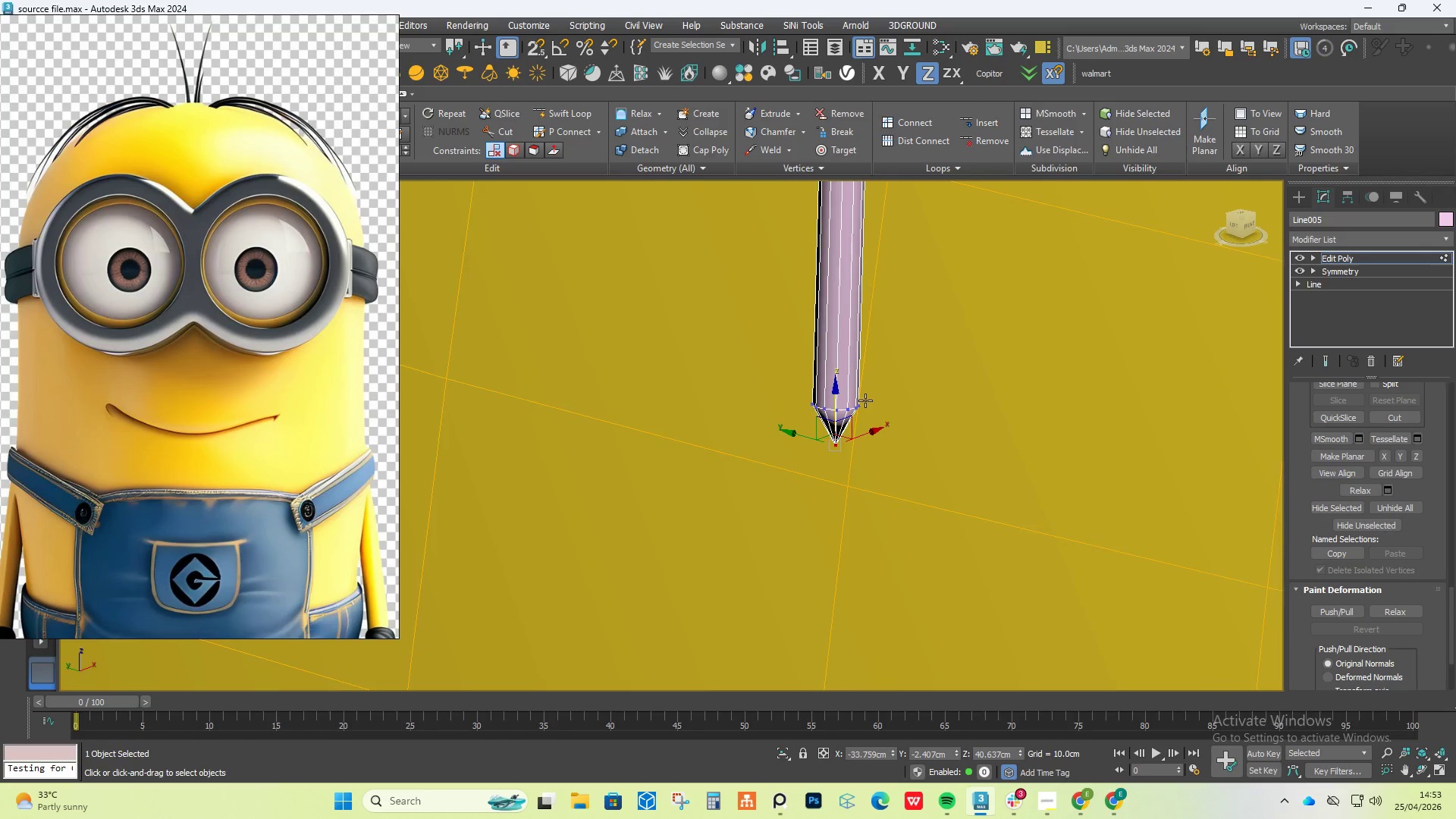 
scroll: coordinate [864, 406], scroll_direction: down, amount: 17.0
 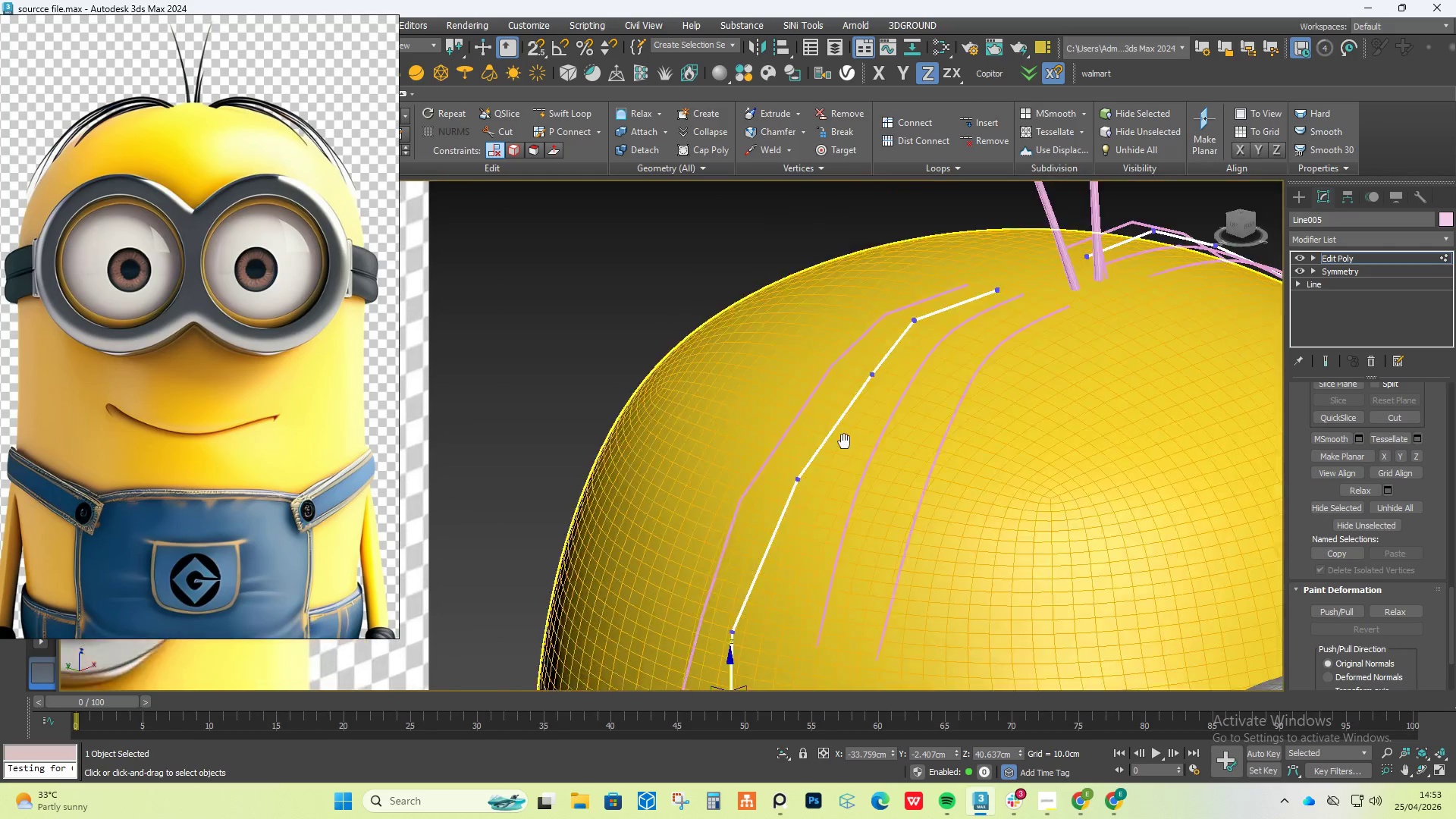 
scroll: coordinate [959, 417], scroll_direction: up, amount: 13.0
 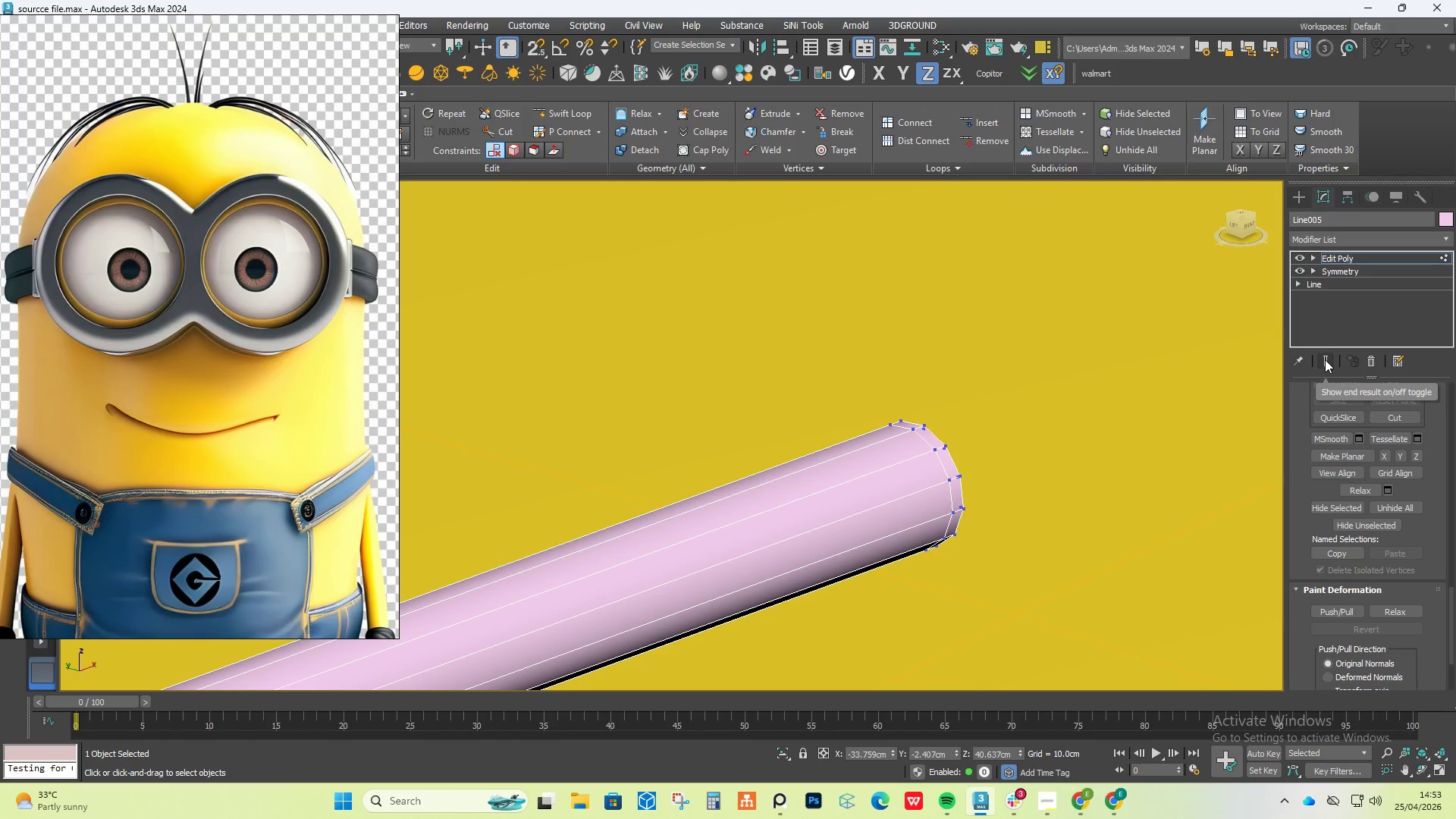 
left_click([1344, 231])
 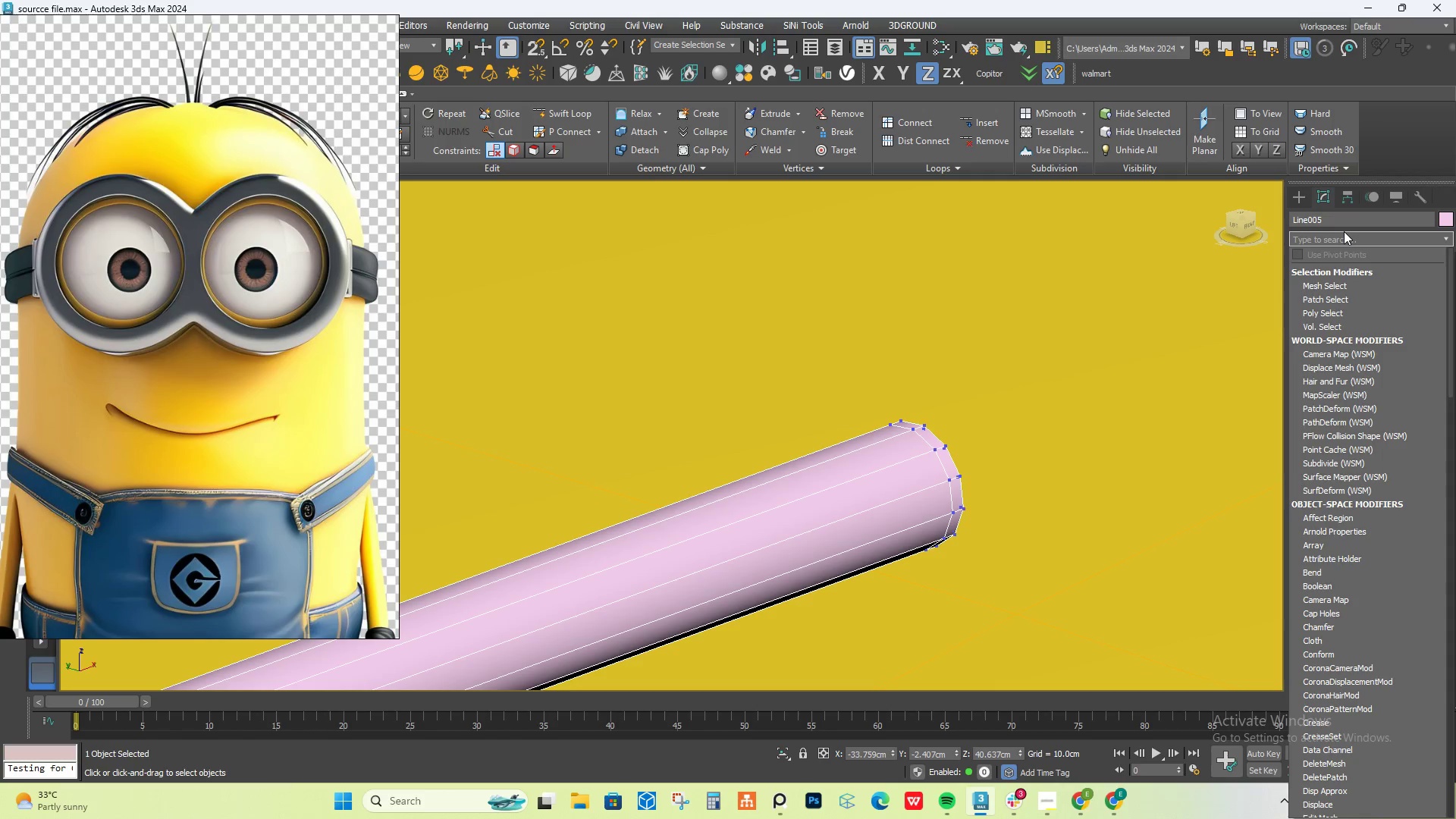 
key(T)
 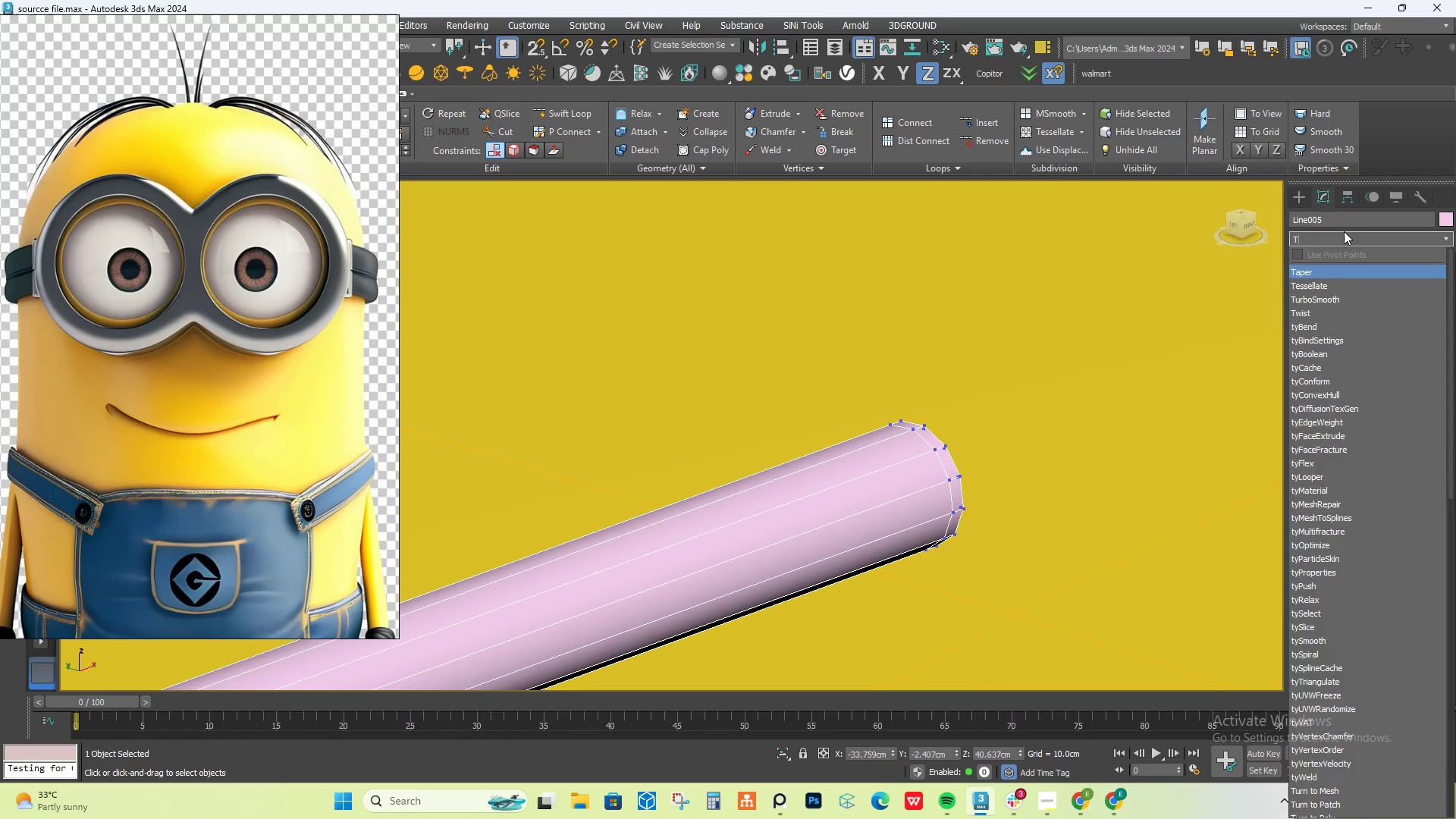 
key(U)
 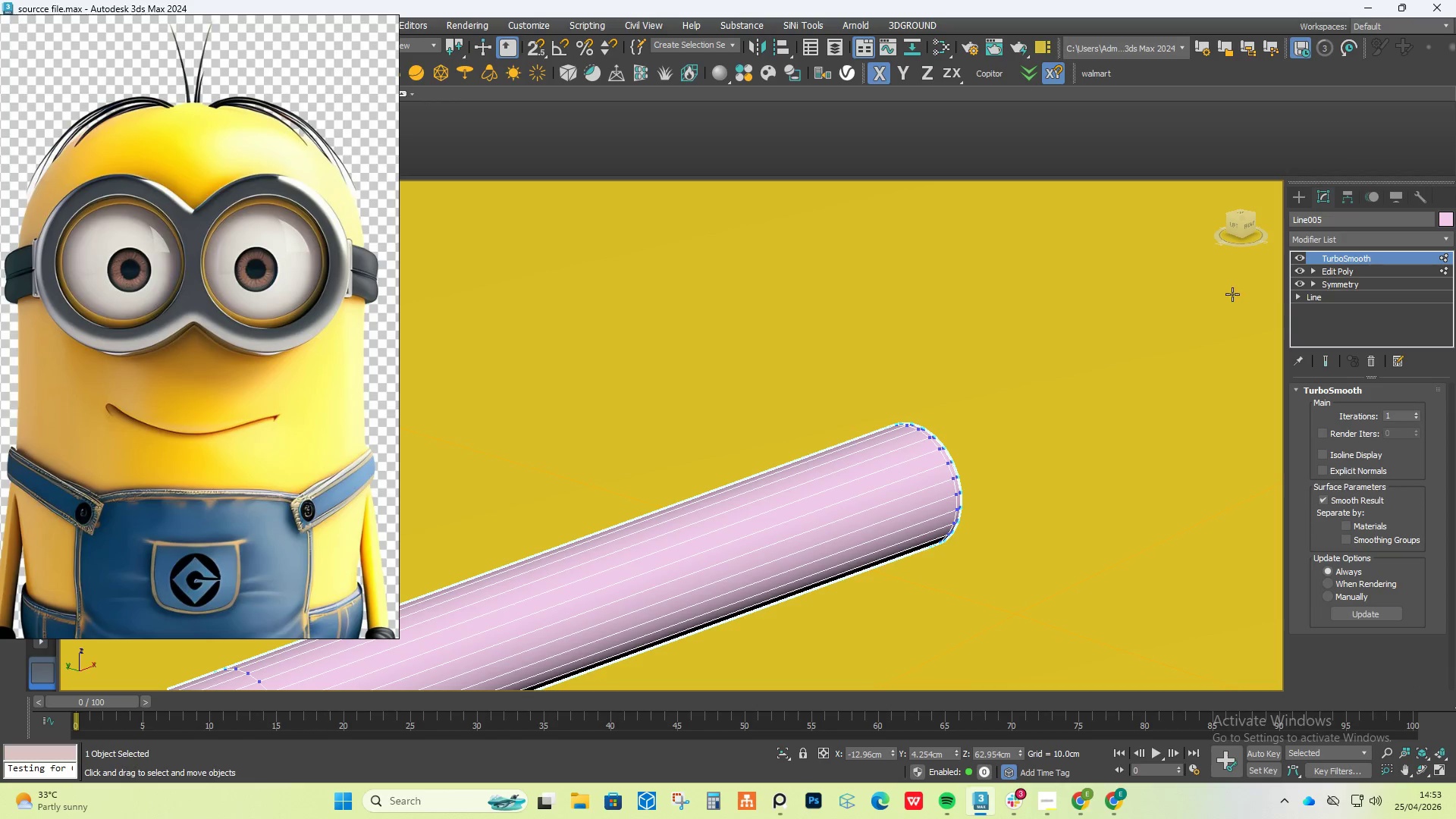 
scroll: coordinate [1090, 332], scroll_direction: down, amount: 19.0
 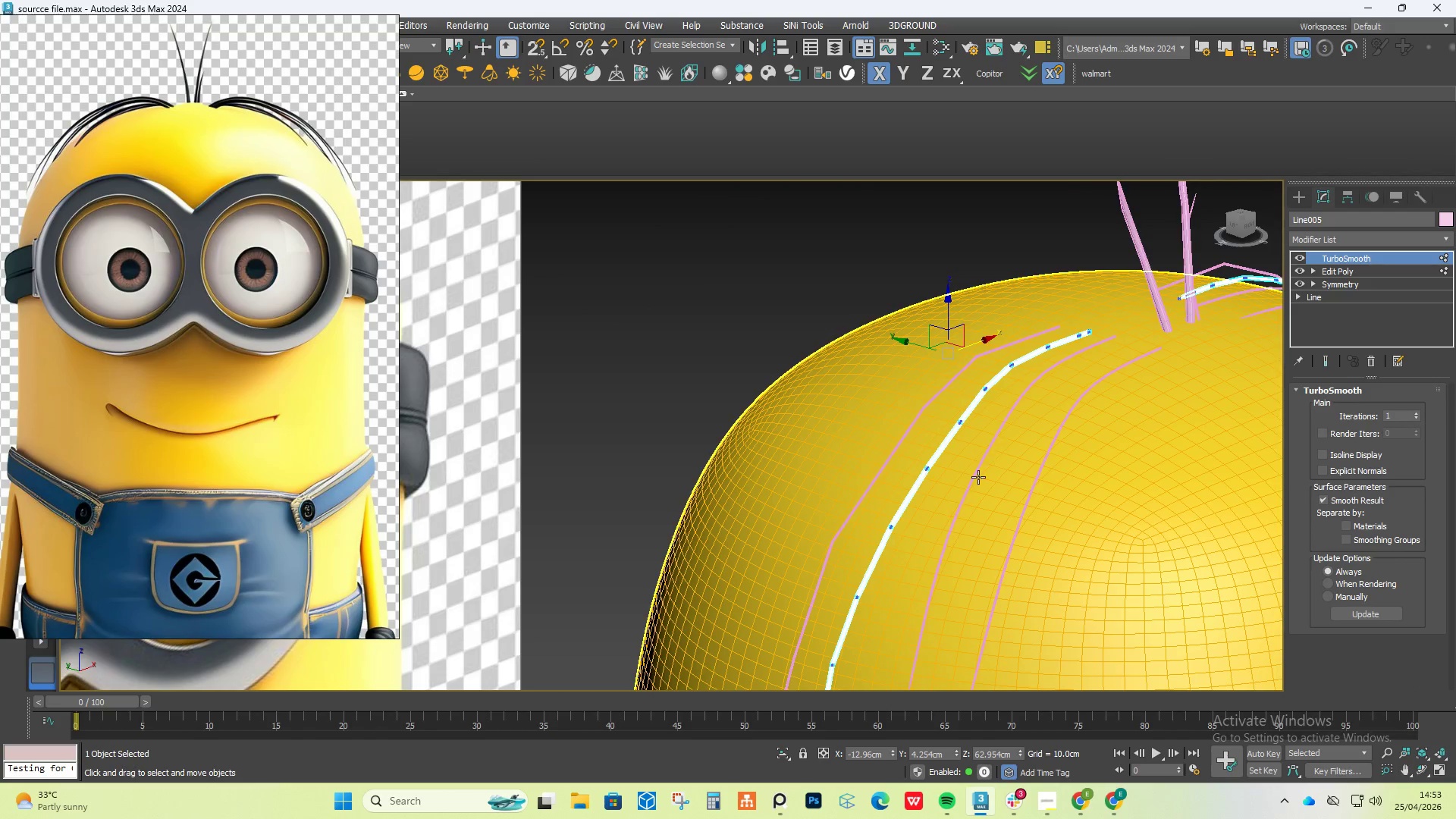 
key(Alt+AltLeft)
 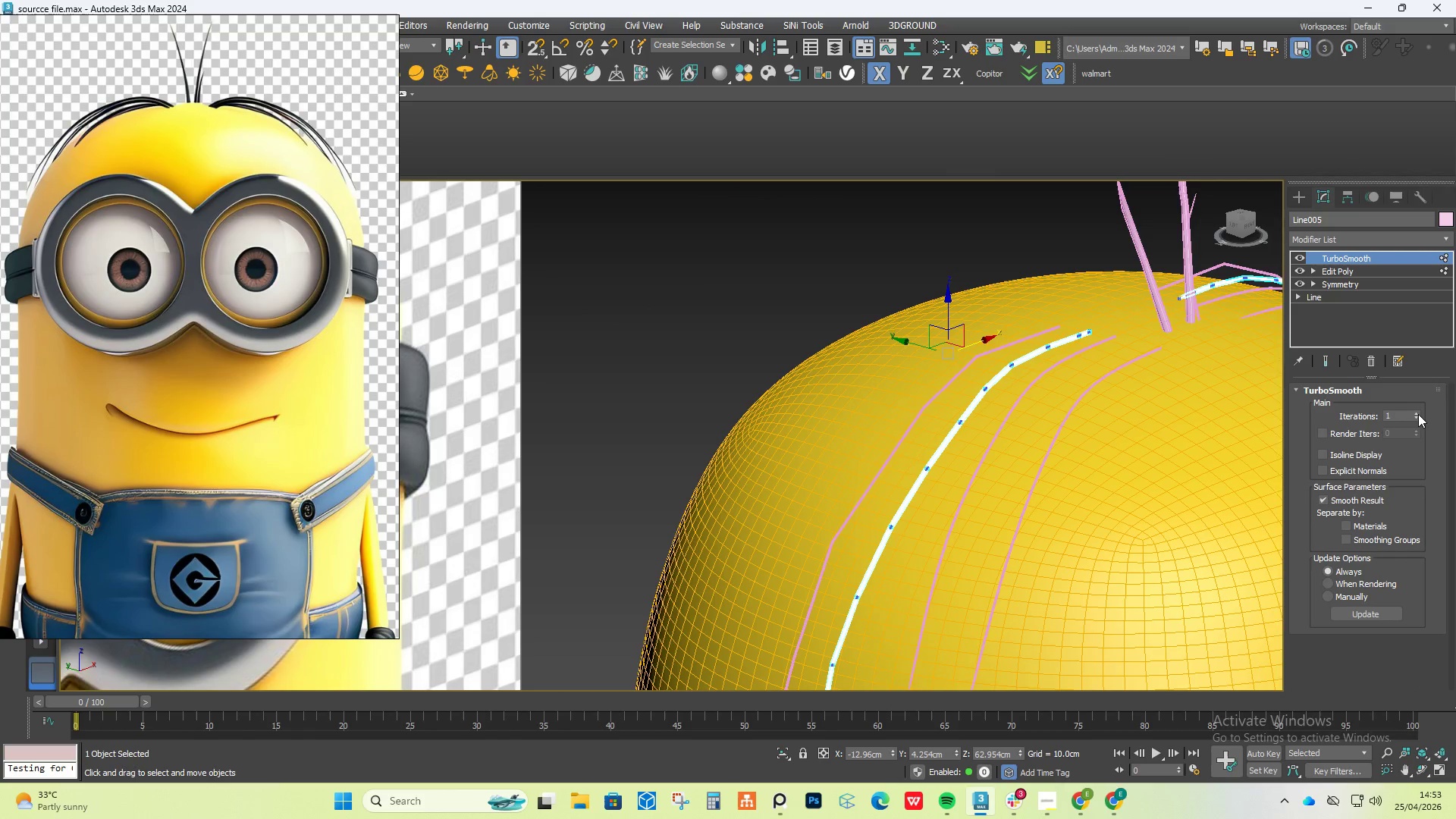 
left_click([1418, 414])
 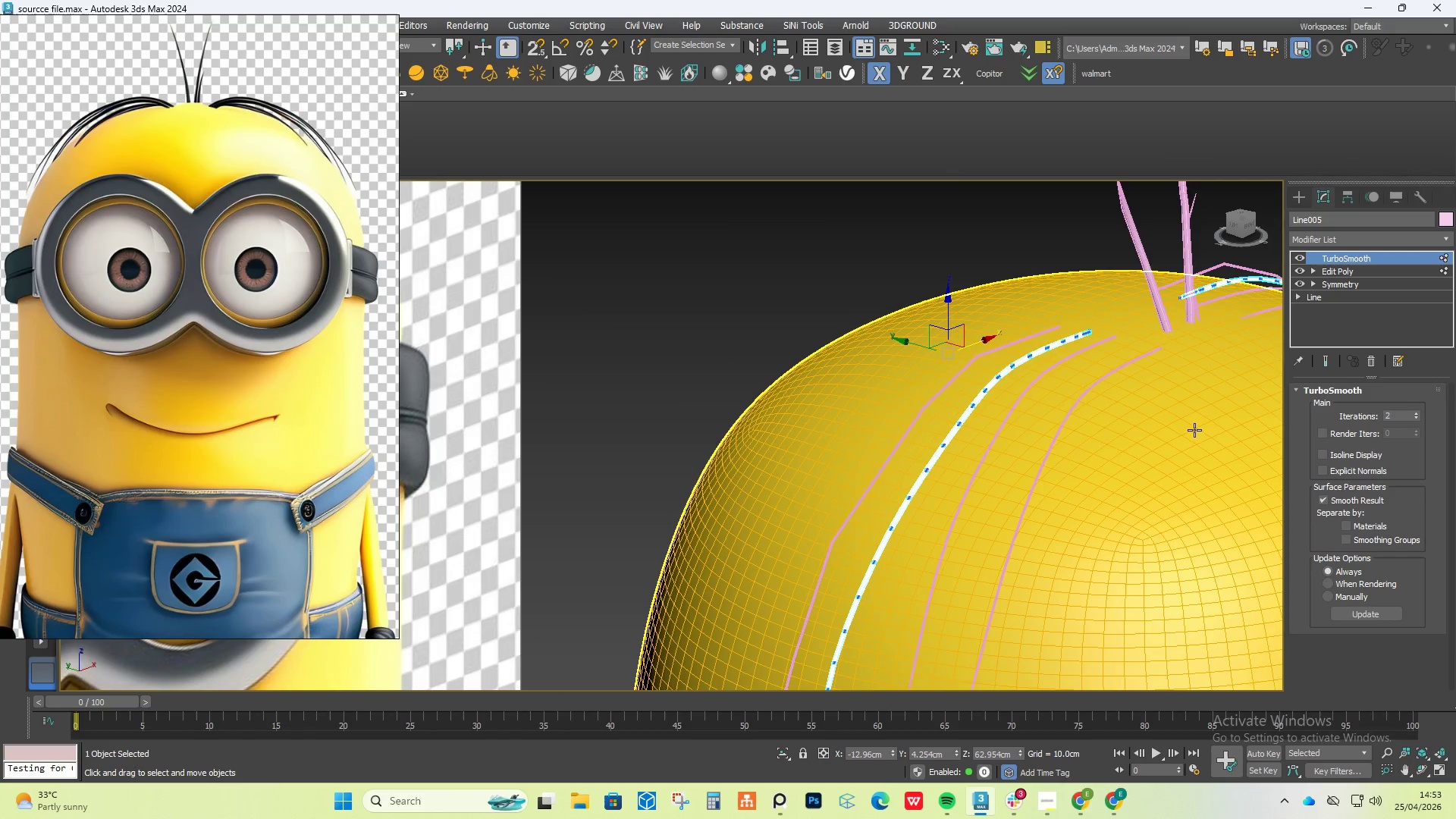 
hold_key(key=AltLeft, duration=1.67)
 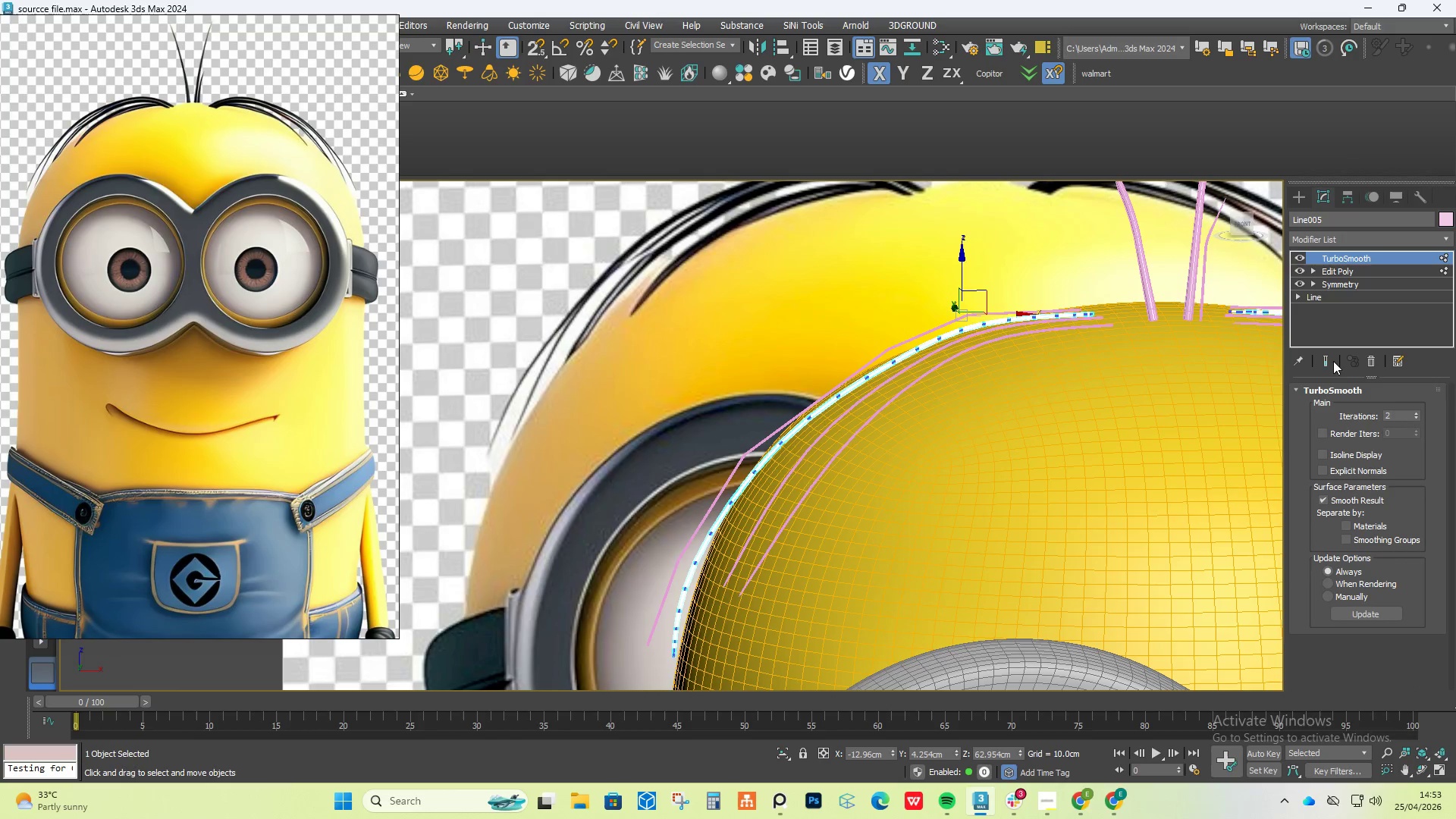 
left_click([1333, 360])
 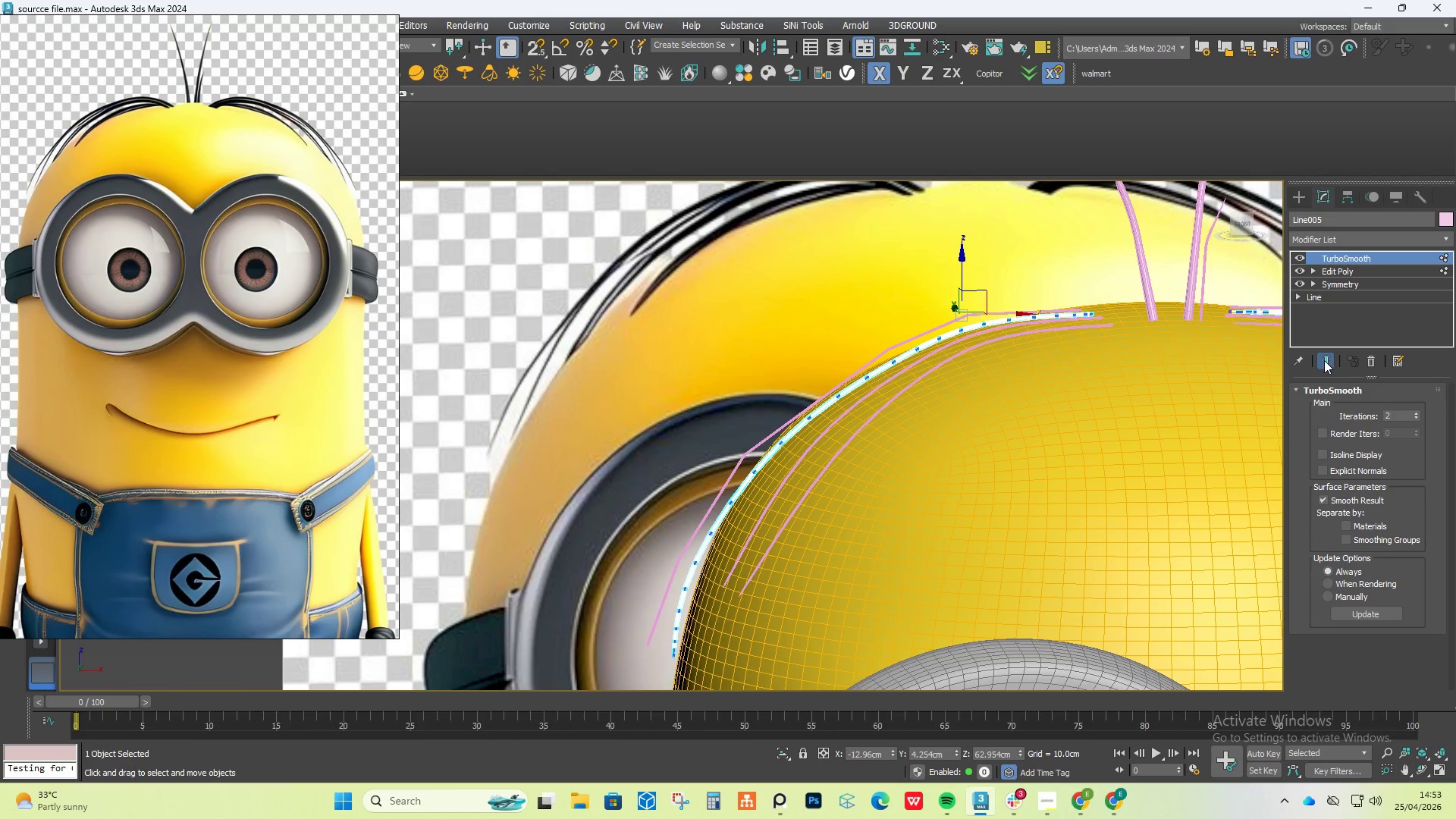 
left_click([1324, 360])
 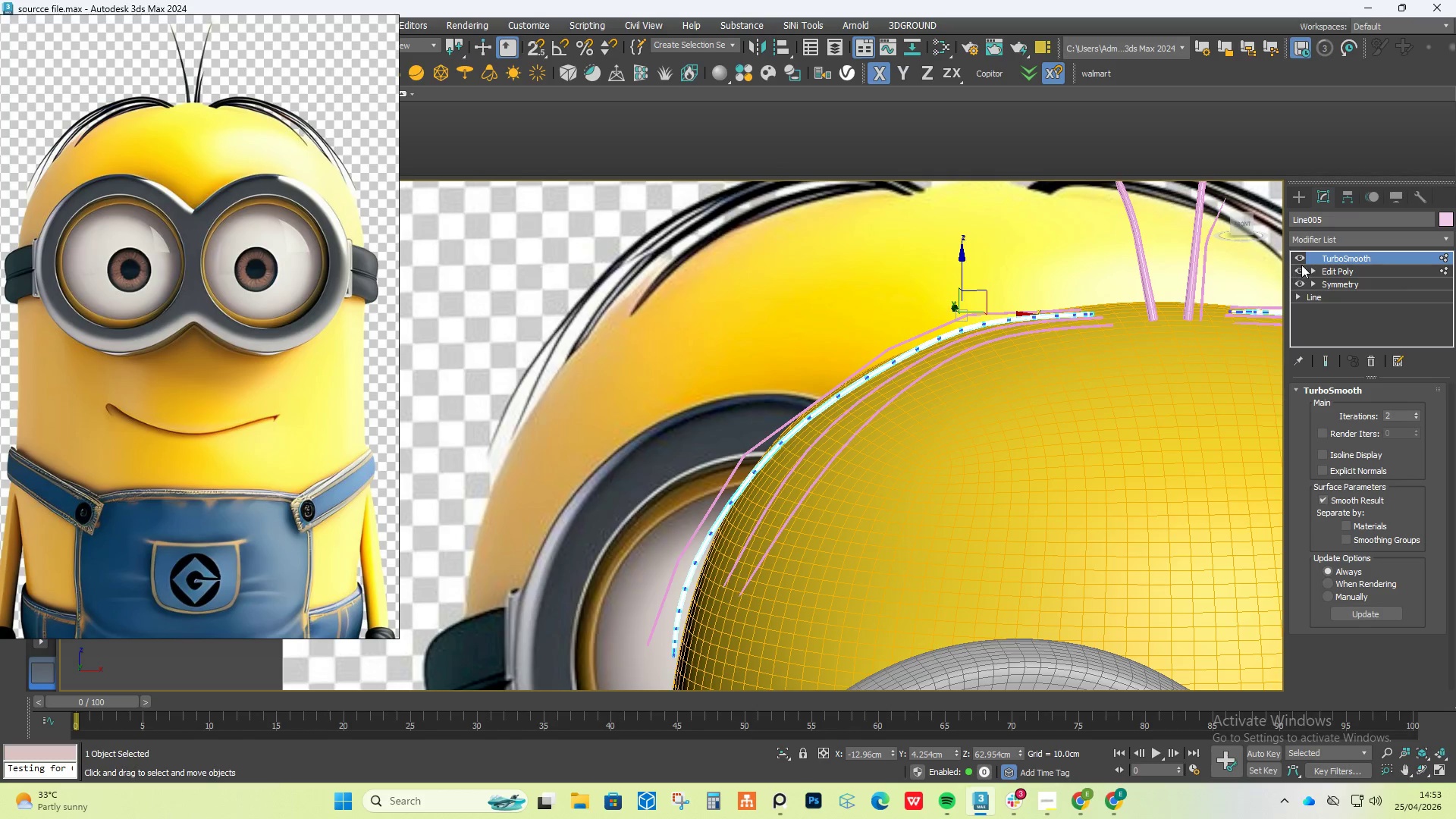 
left_click([1300, 255])
 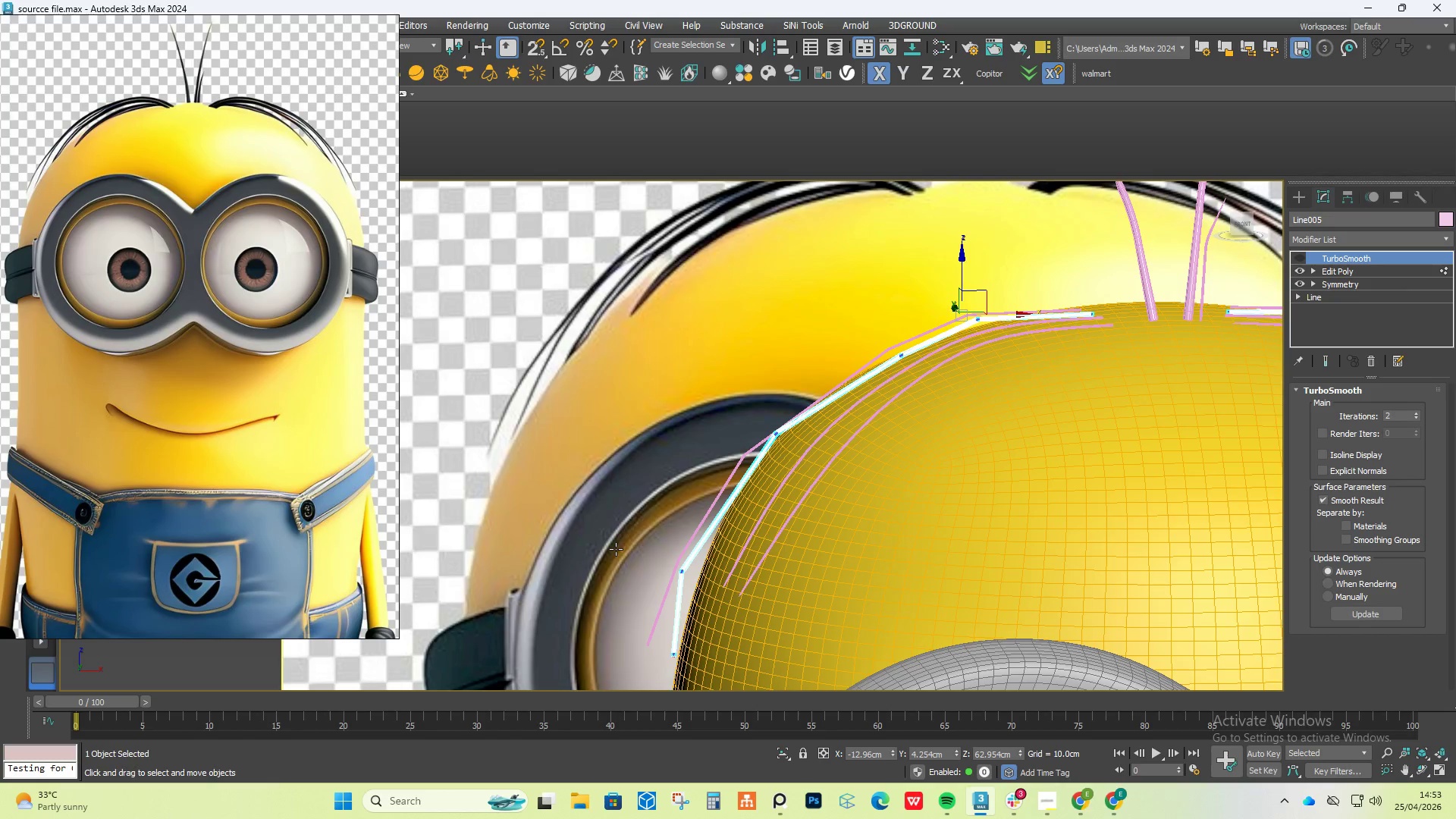 
scroll: coordinate [616, 565], scroll_direction: up, amount: 2.0
 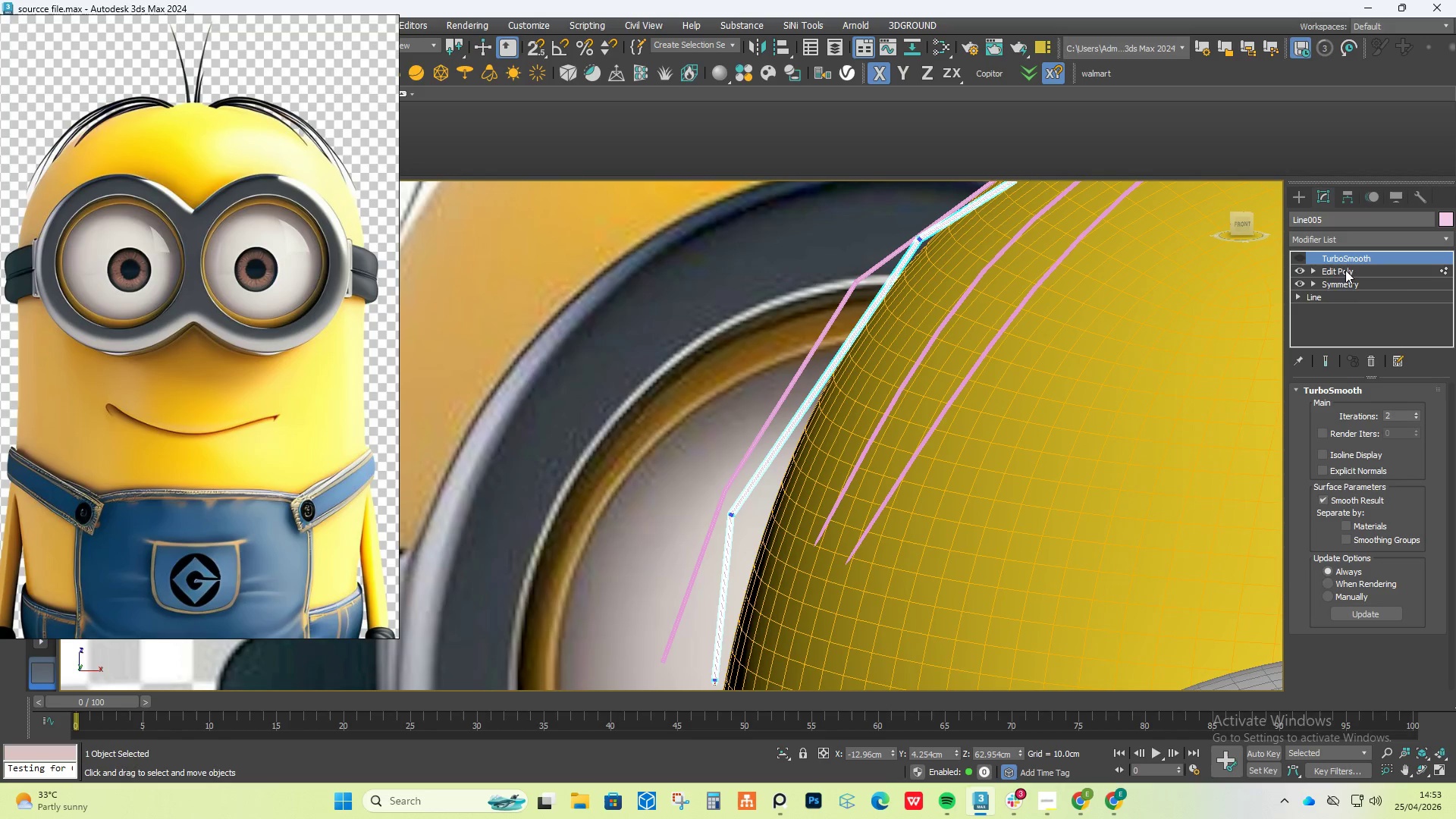 
left_click([1343, 271])
 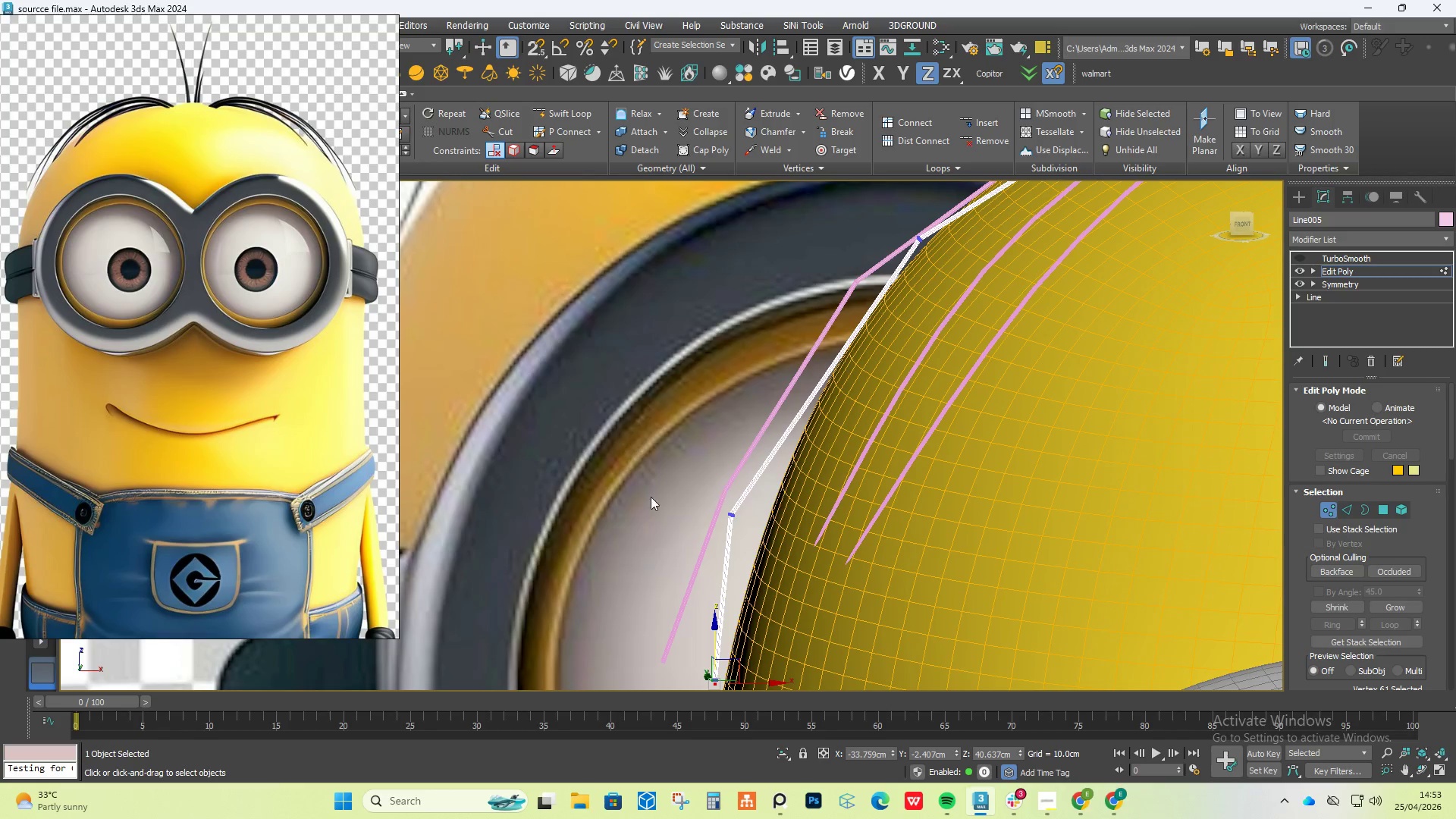 
left_click_drag(start_coordinate=[607, 488], to_coordinate=[794, 581])
 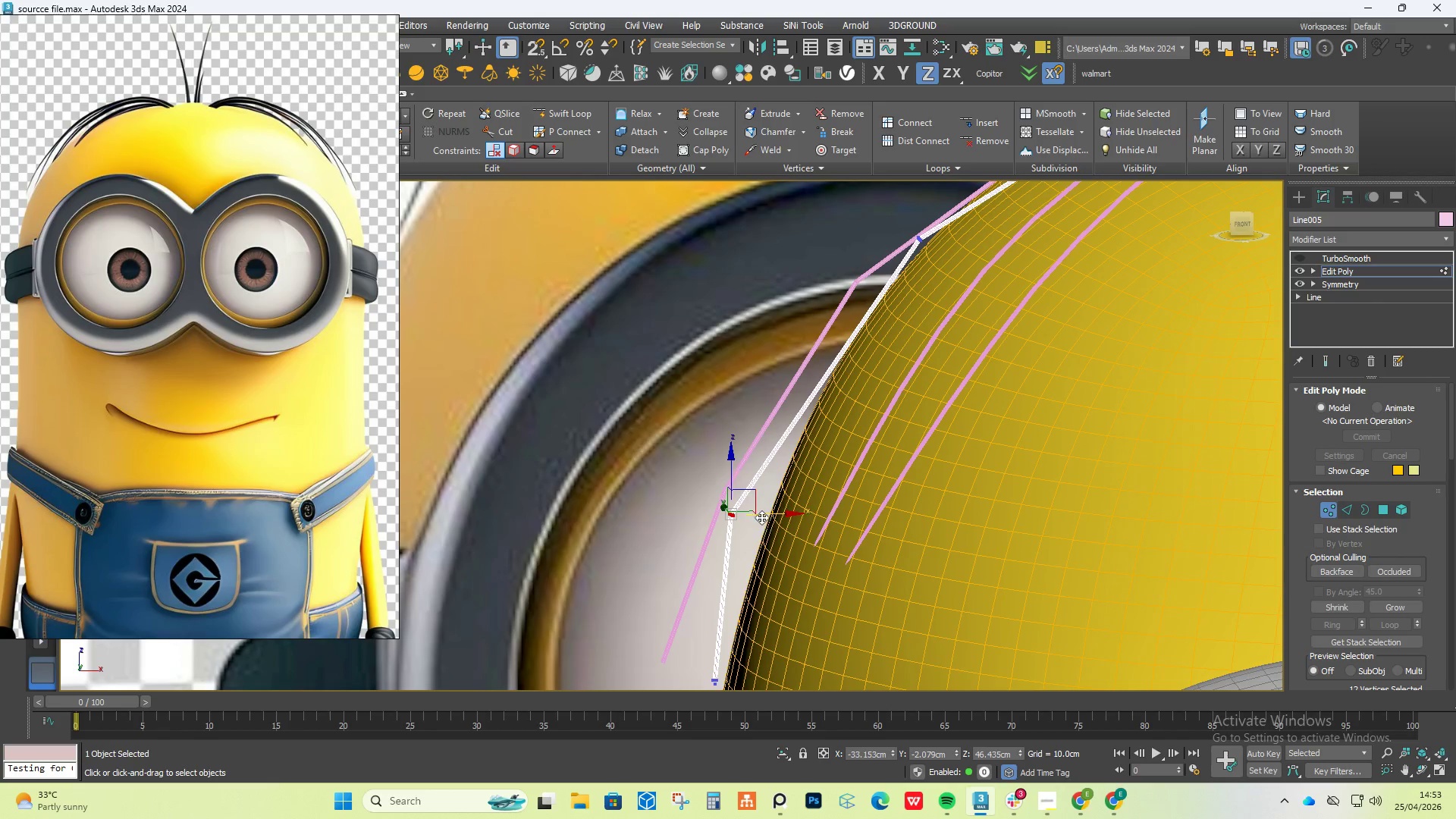 
left_click_drag(start_coordinate=[762, 513], to_coordinate=[794, 514])
 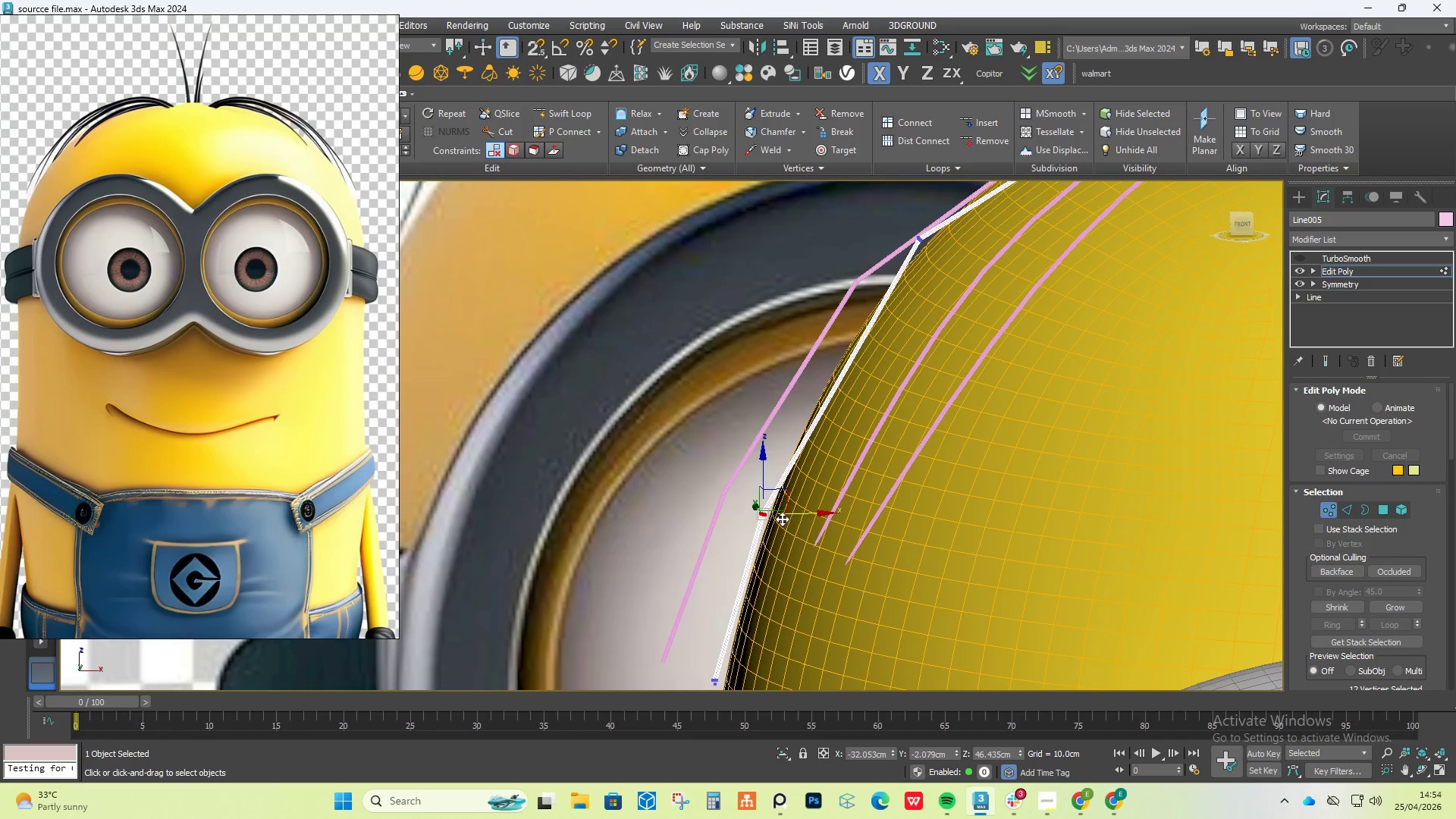 
hold_key(key=AltLeft, duration=1.24)
 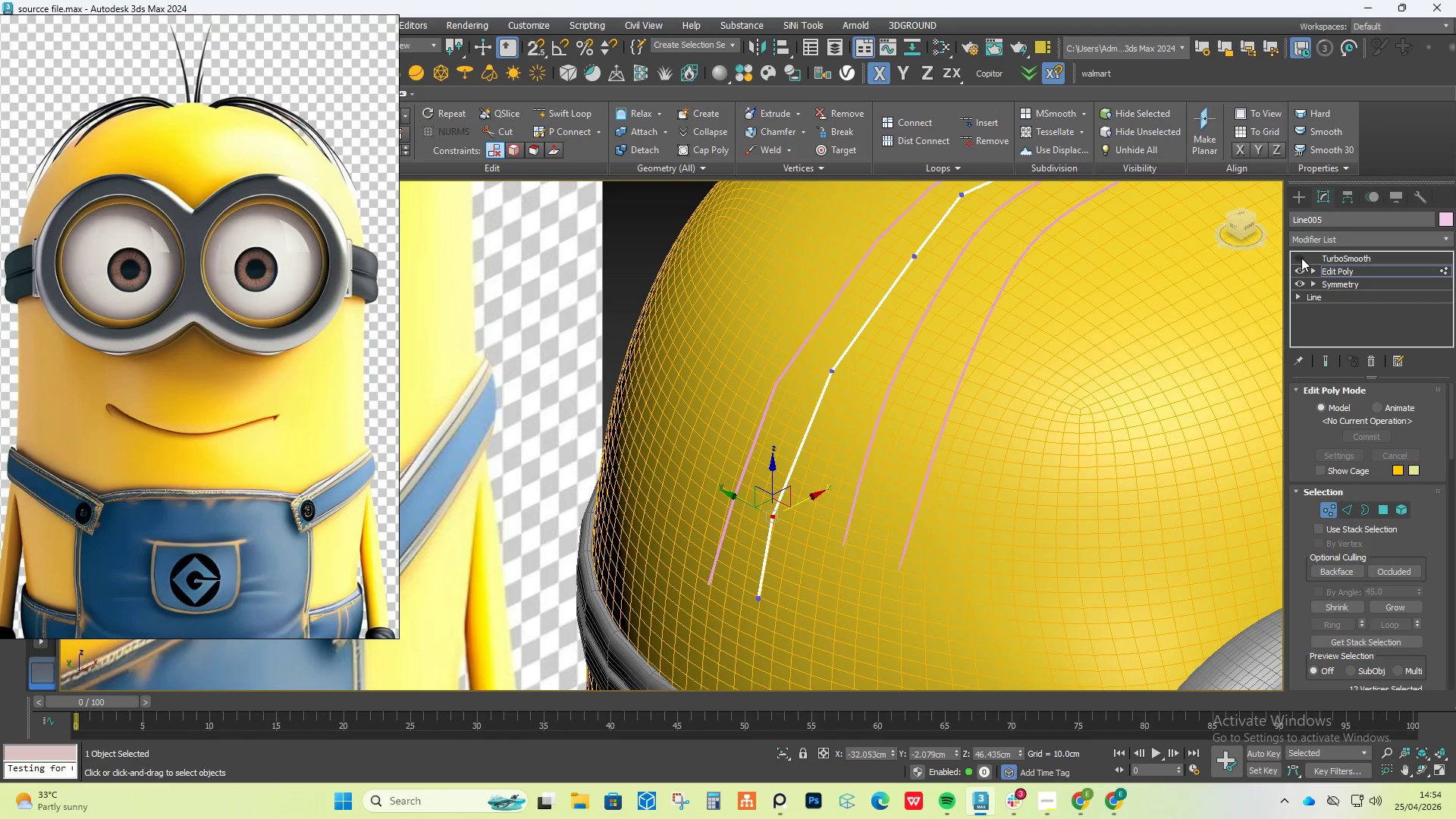 
scroll: coordinate [782, 519], scroll_direction: down, amount: 2.0
 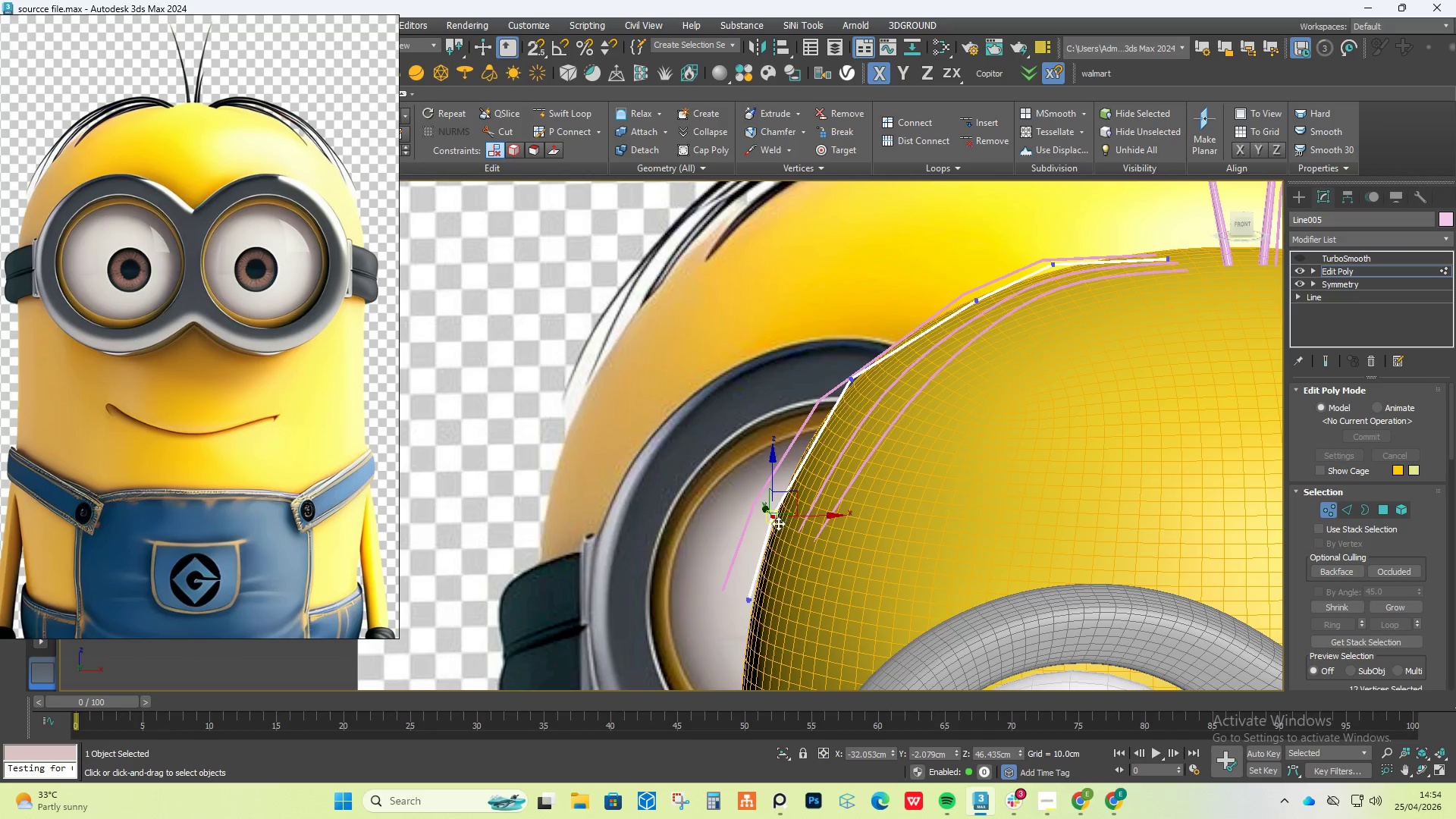 
left_click([1301, 258])
 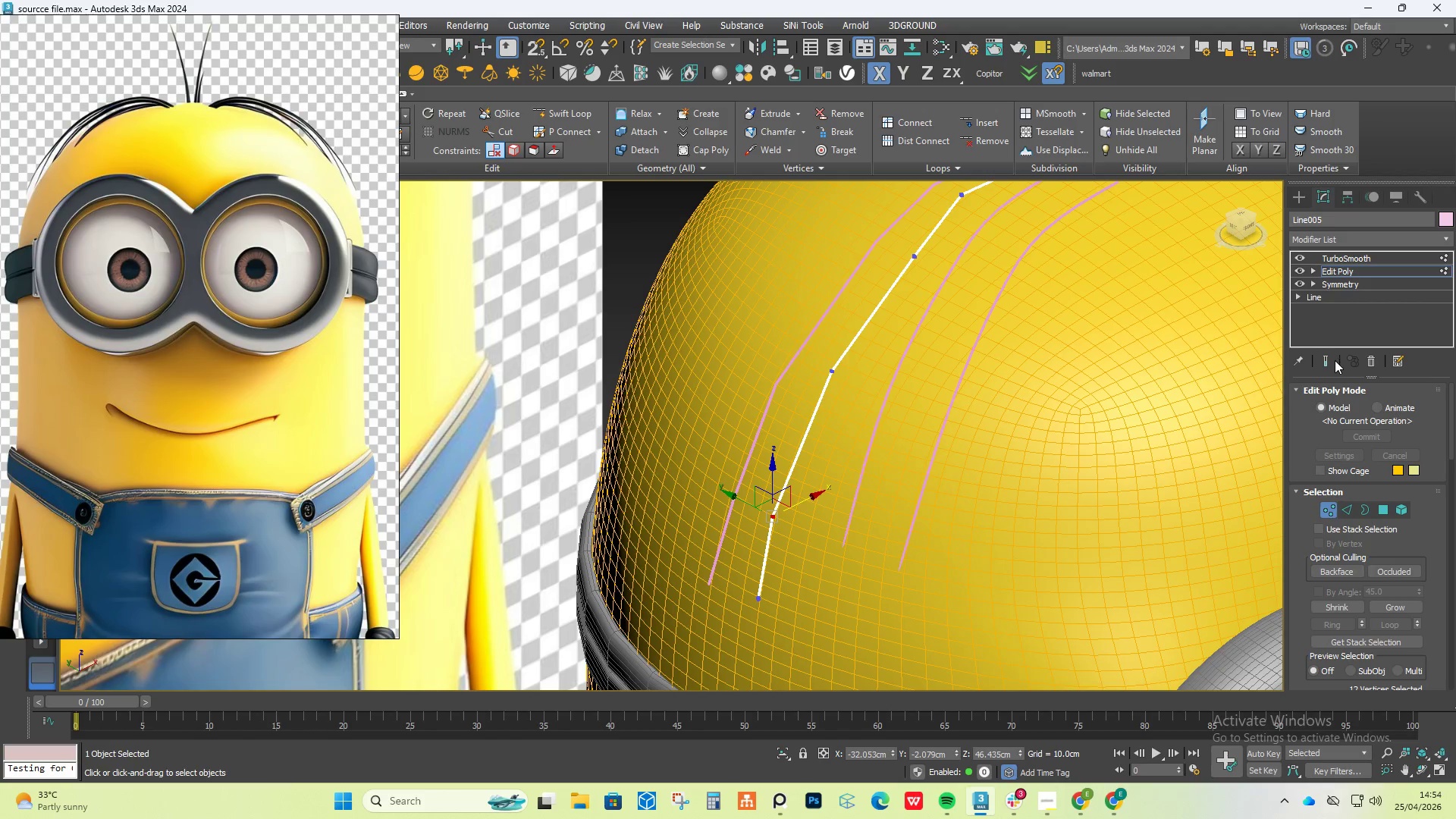 
left_click([1323, 358])
 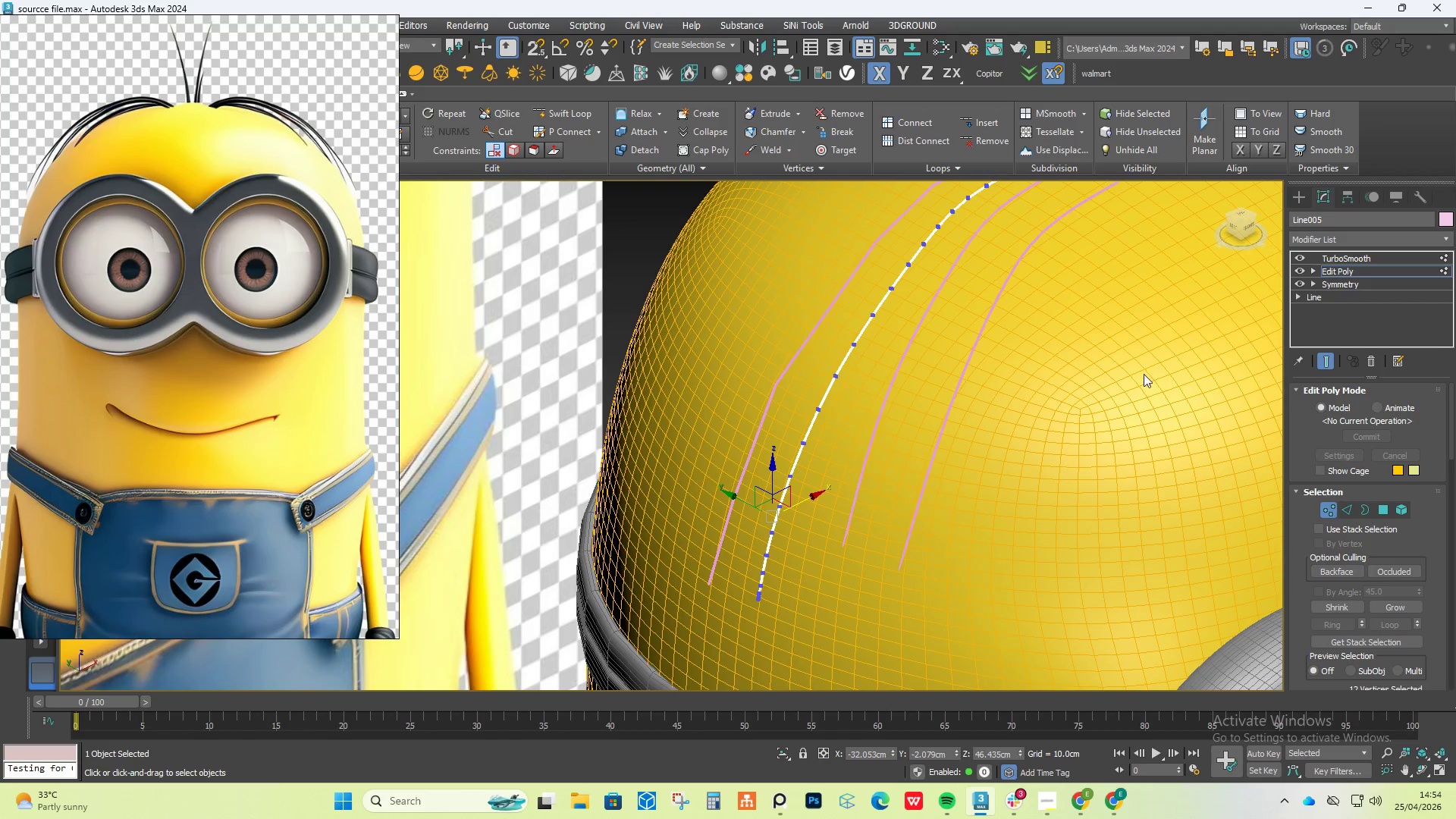 
hold_key(key=AltLeft, duration=1.66)
 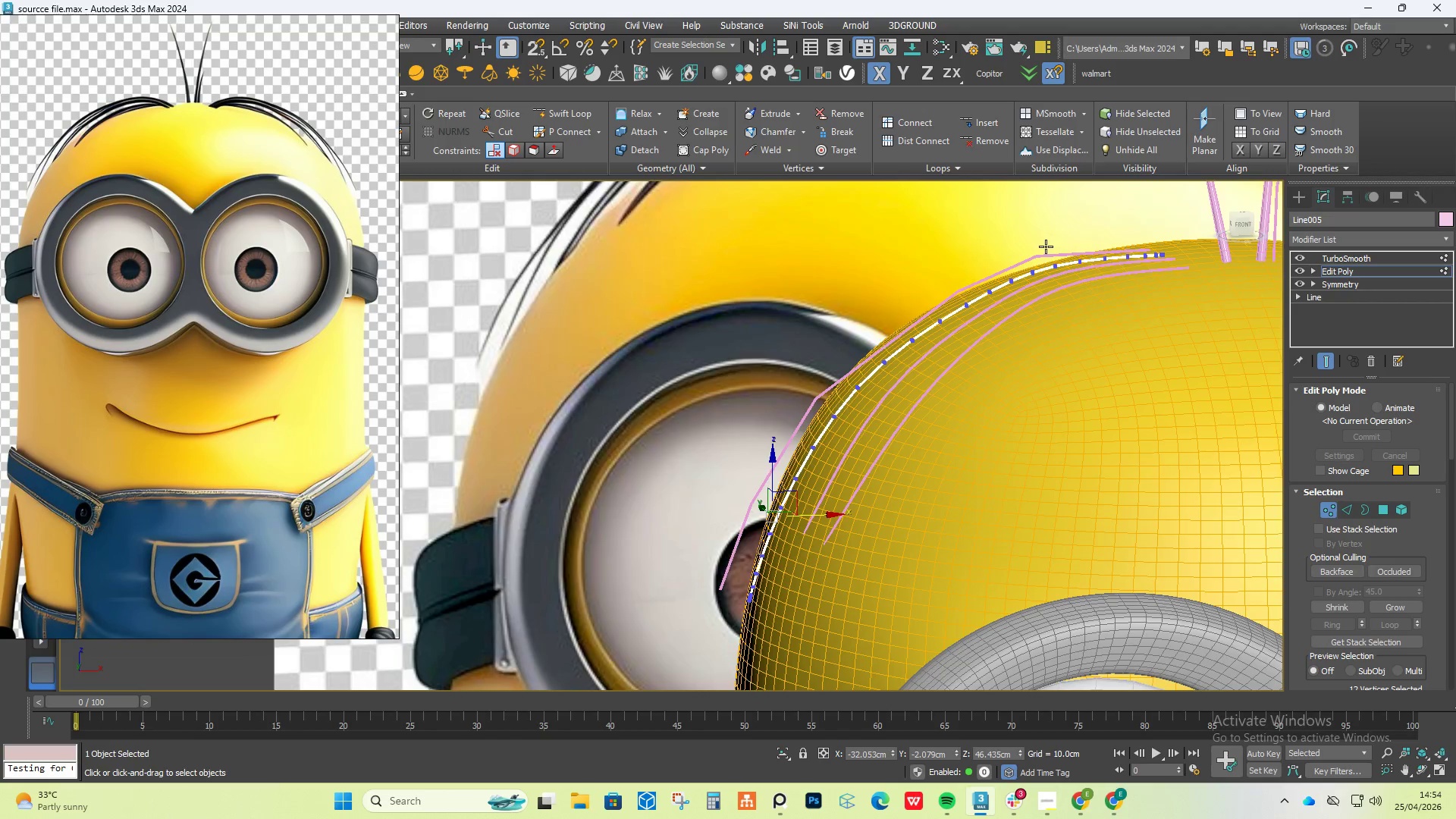 
scroll: coordinate [1044, 255], scroll_direction: up, amount: 3.0
 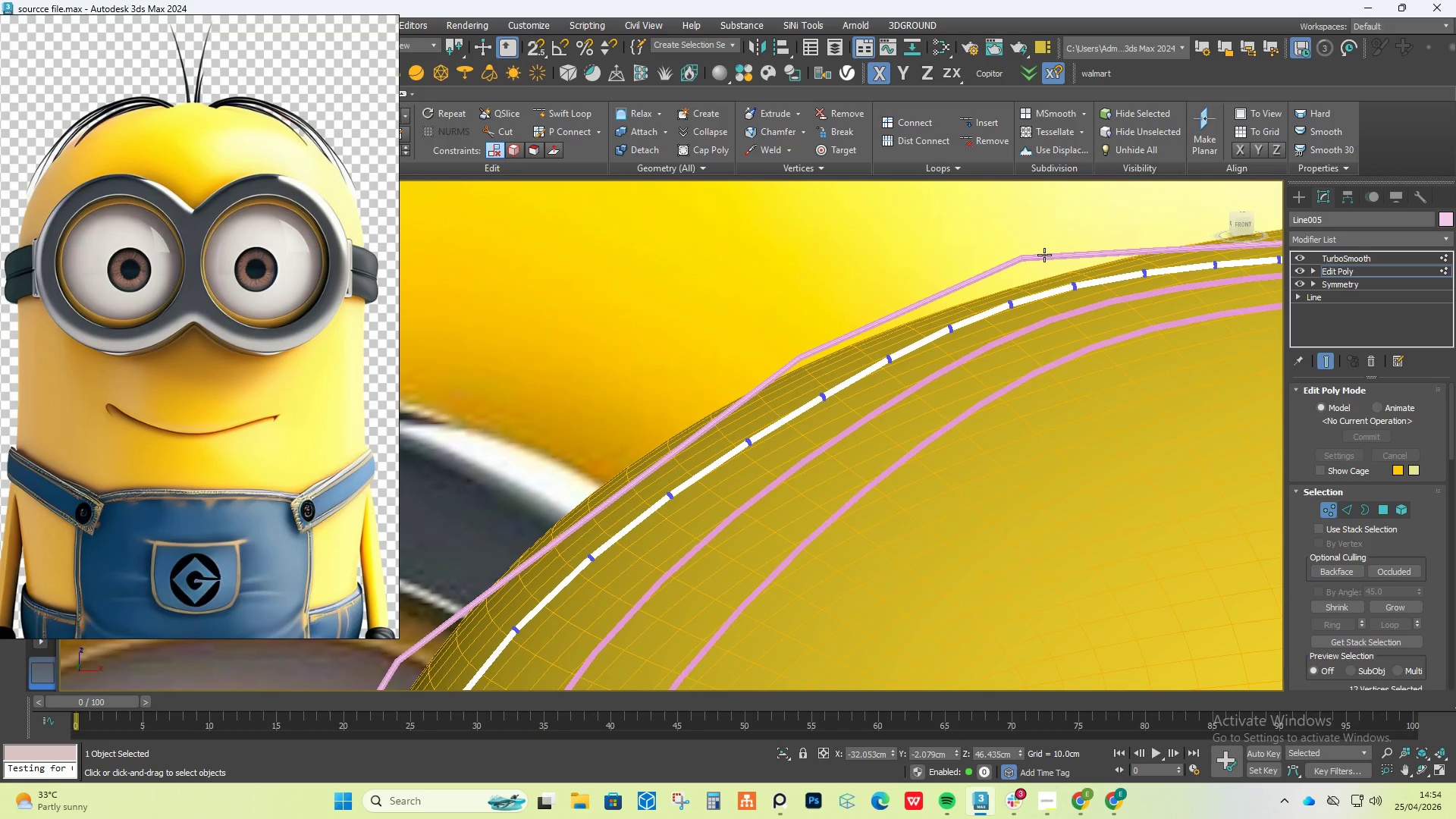 
left_click([1044, 255])
 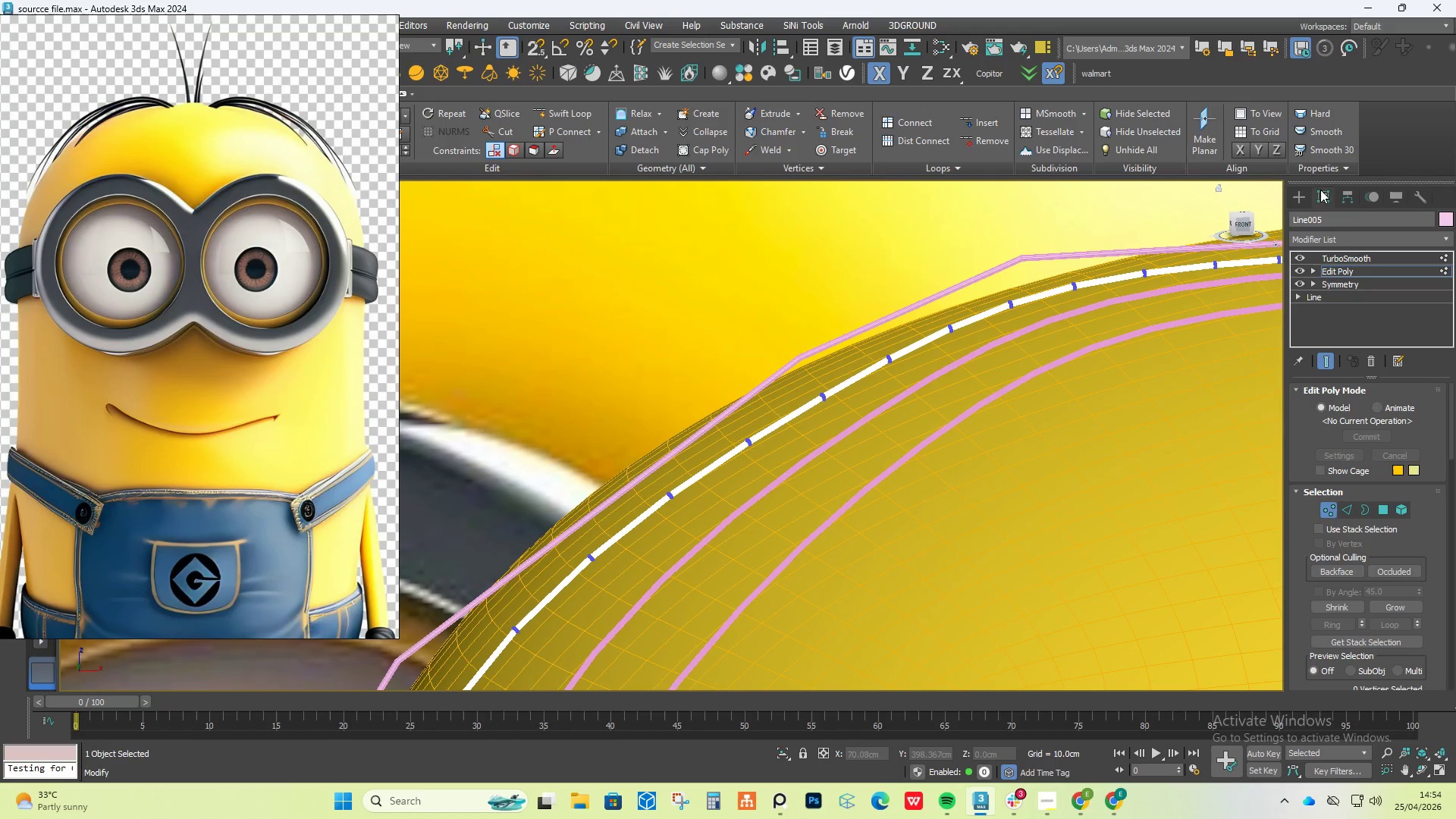 
left_click([1296, 196])
 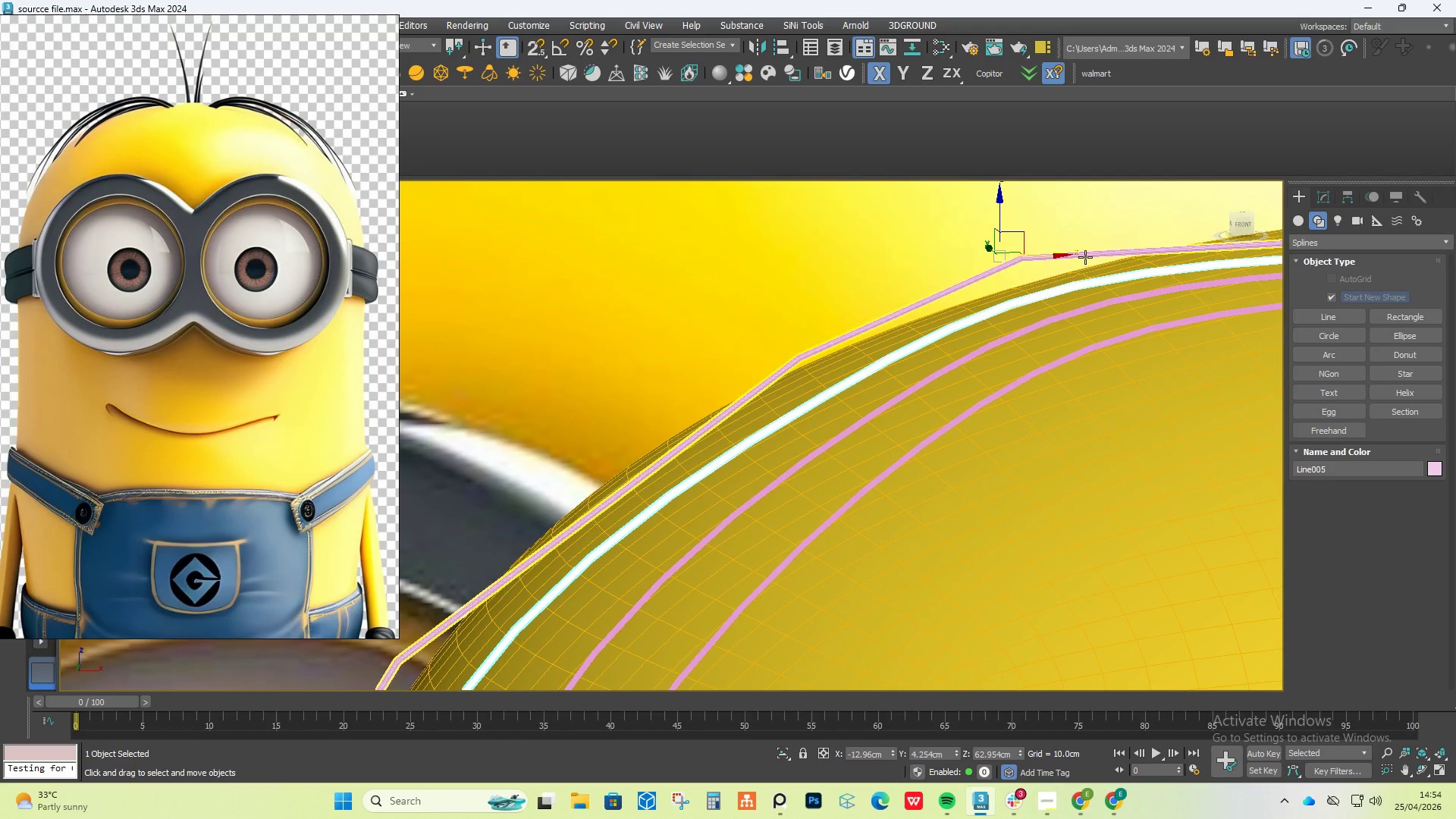 
left_click([1086, 256])
 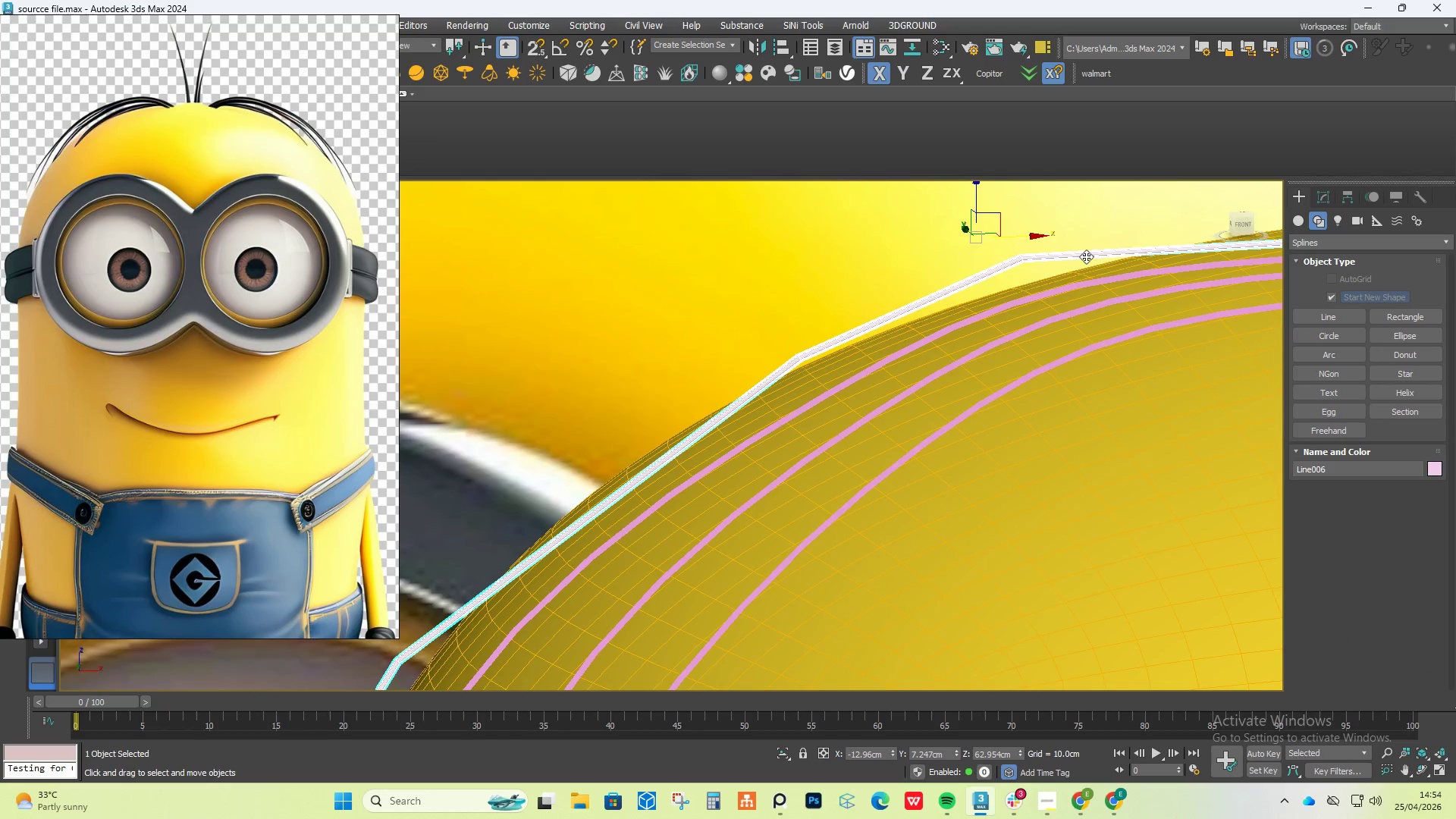 
scroll: coordinate [1086, 256], scroll_direction: down, amount: 3.0
 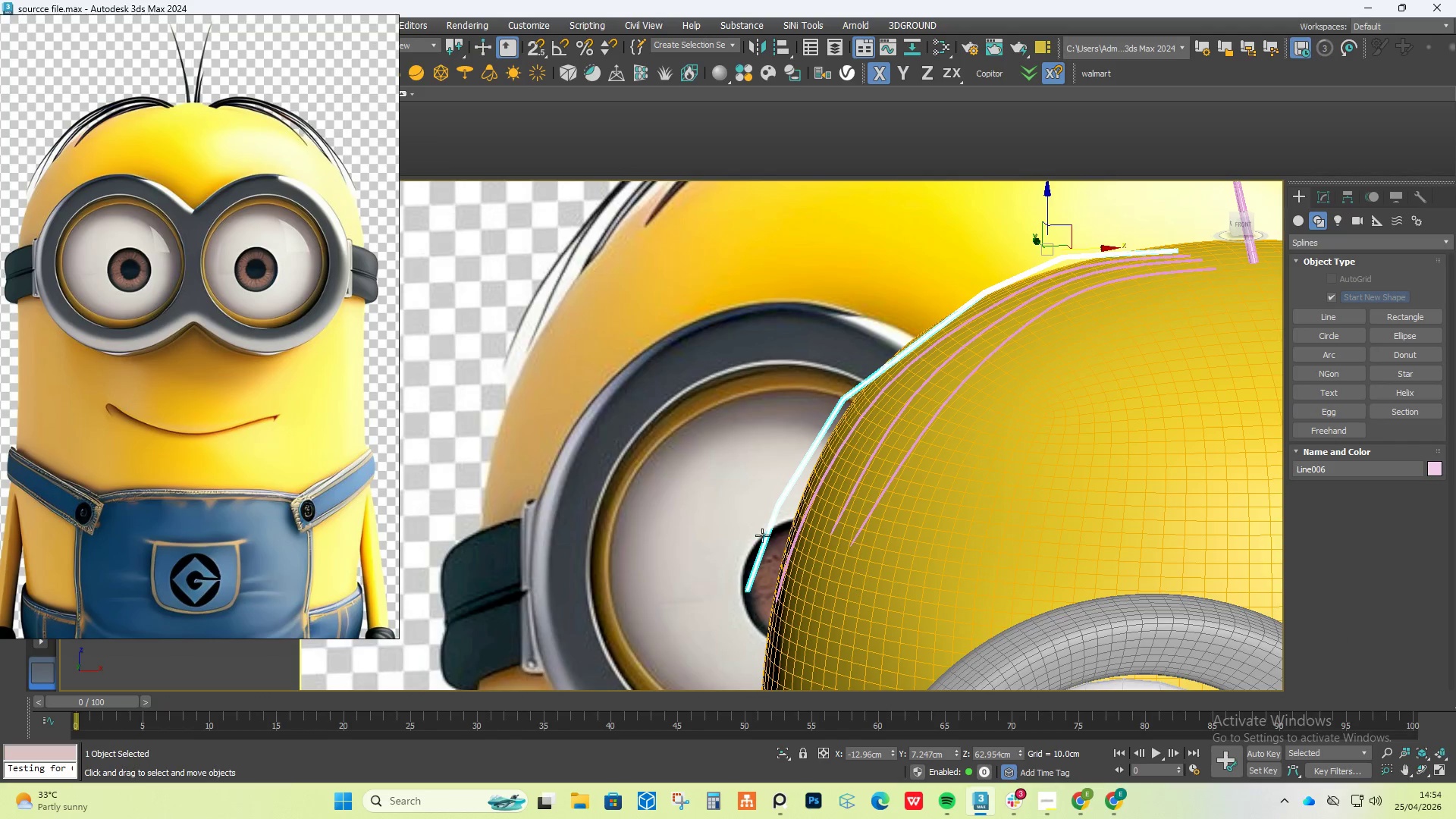 
scroll: coordinate [755, 508], scroll_direction: up, amount: 8.0
 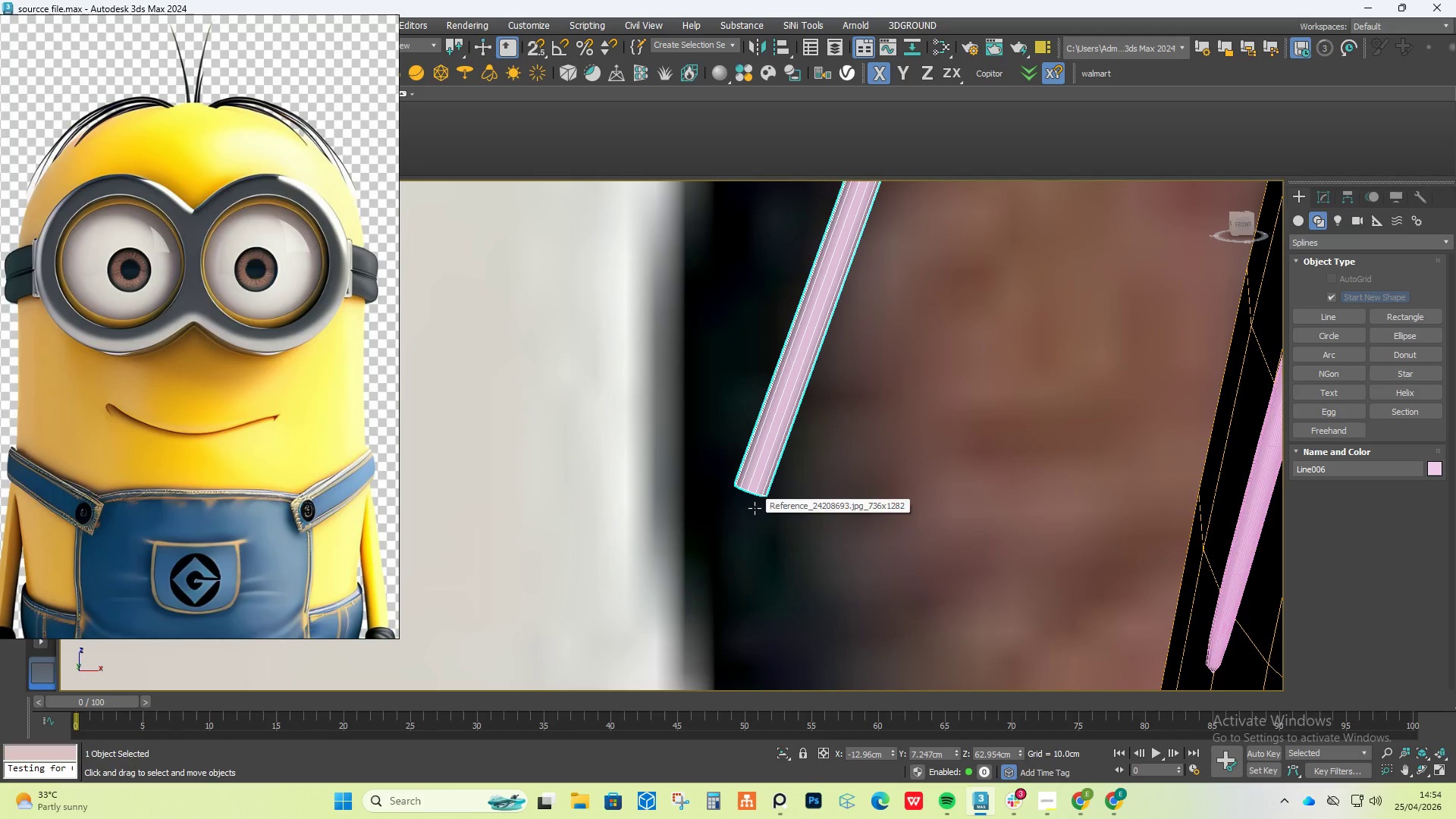 
scroll: coordinate [755, 507], scroll_direction: down, amount: 11.0
 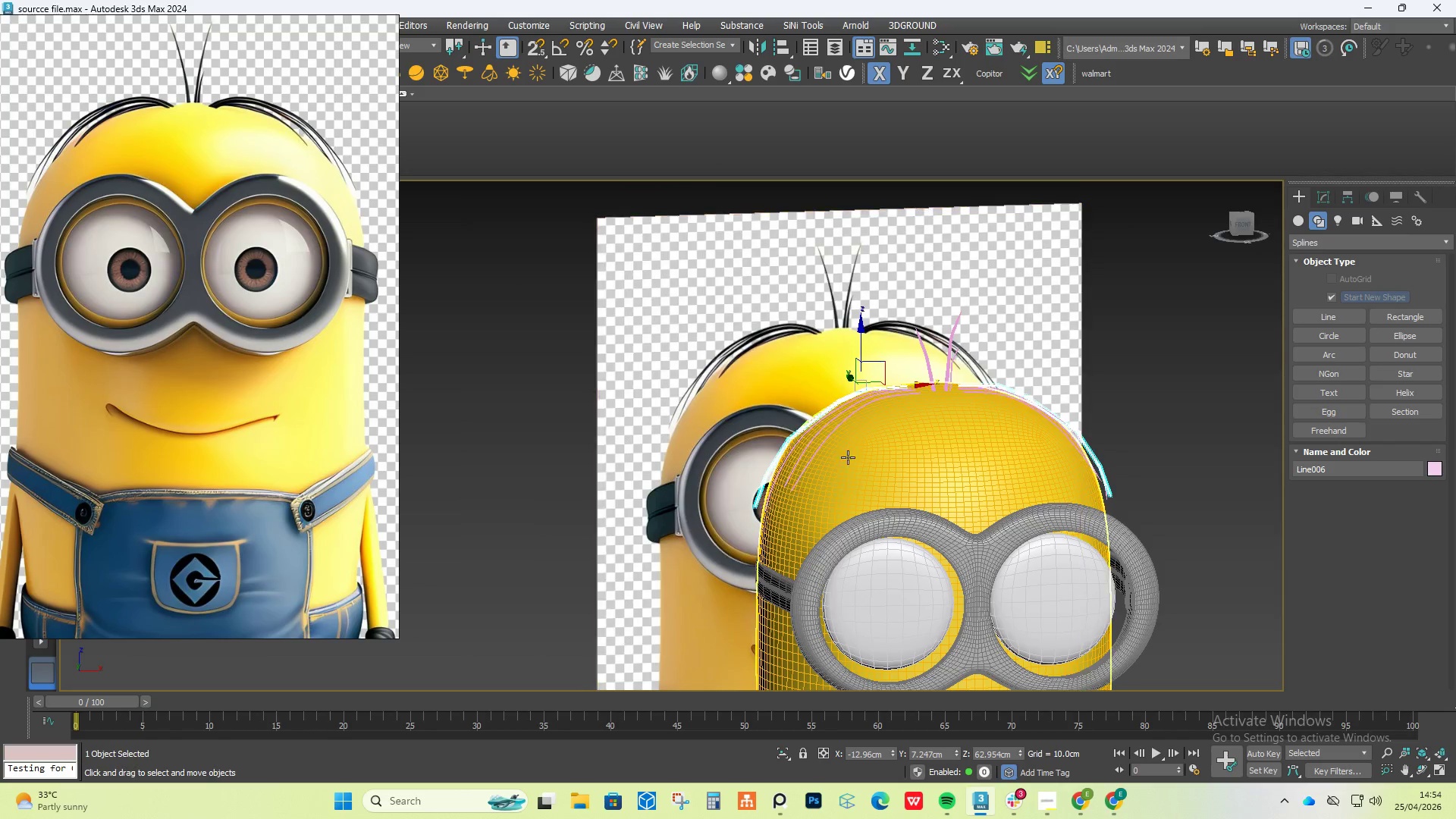 
hold_key(key=AltLeft, duration=0.53)
 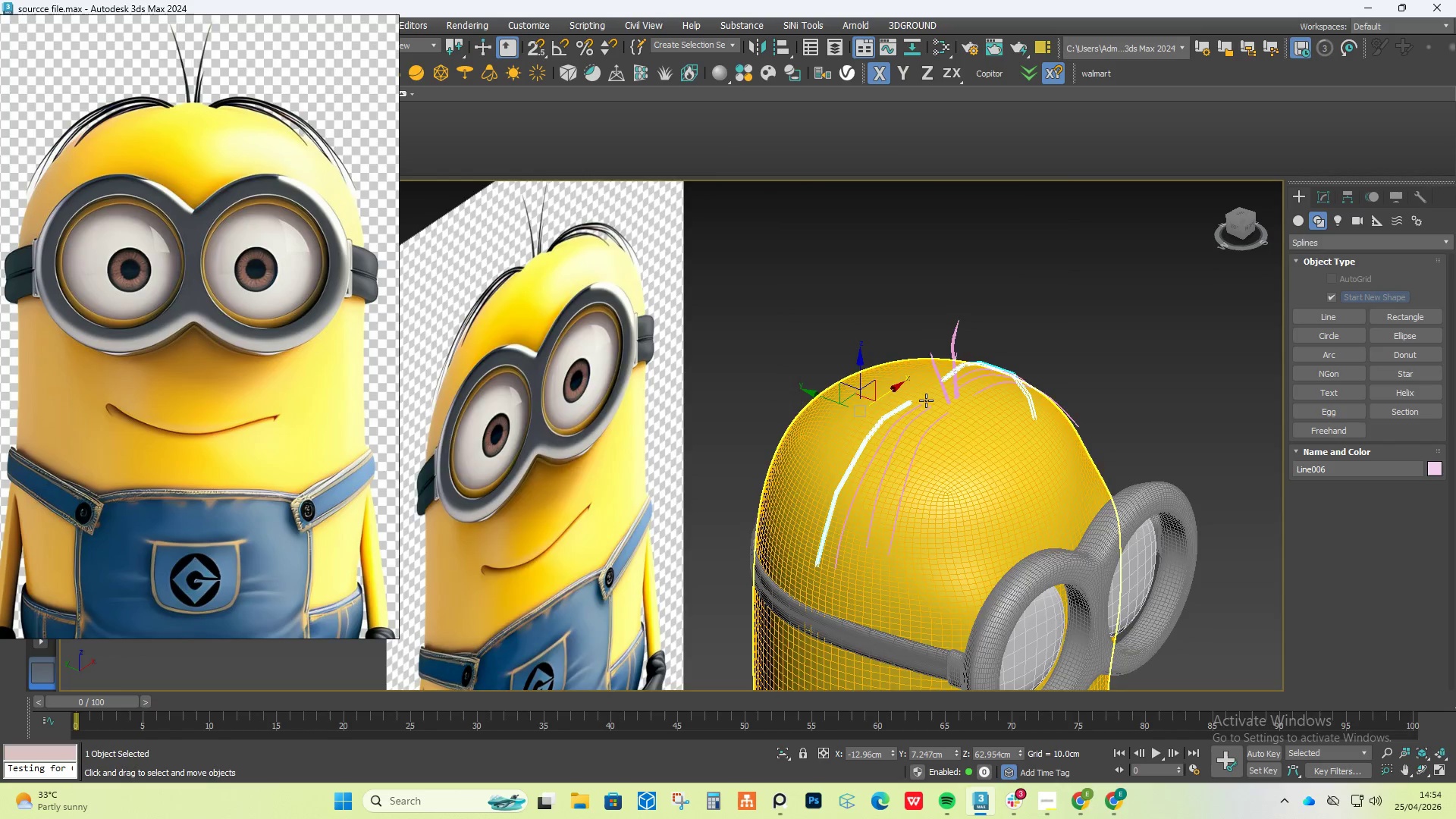 
key(Alt+AltLeft)
 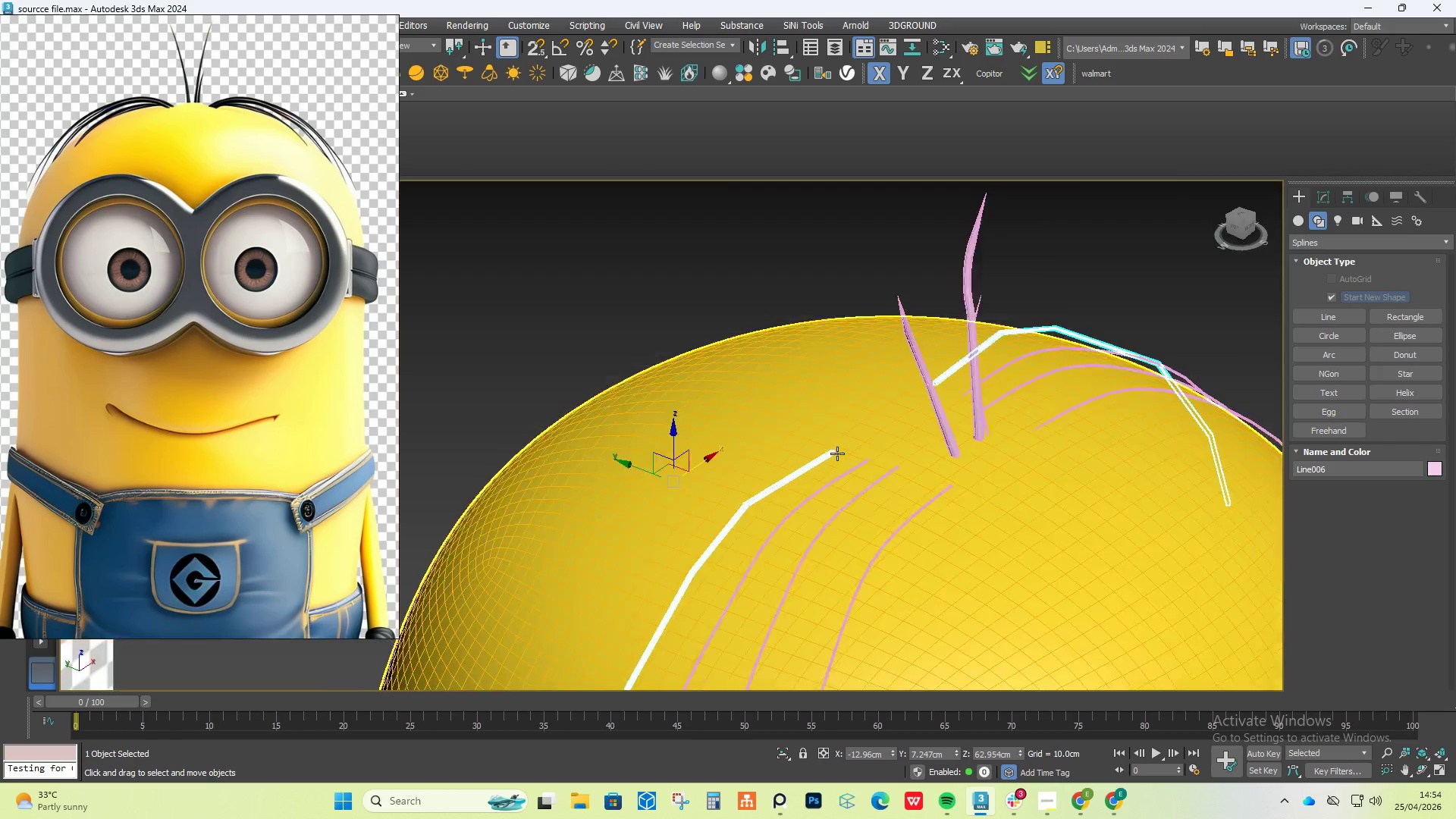 
hold_key(key=AltLeft, duration=1.33)
scroll: coordinate [852, 474], scroll_direction: up, amount: 2.0
 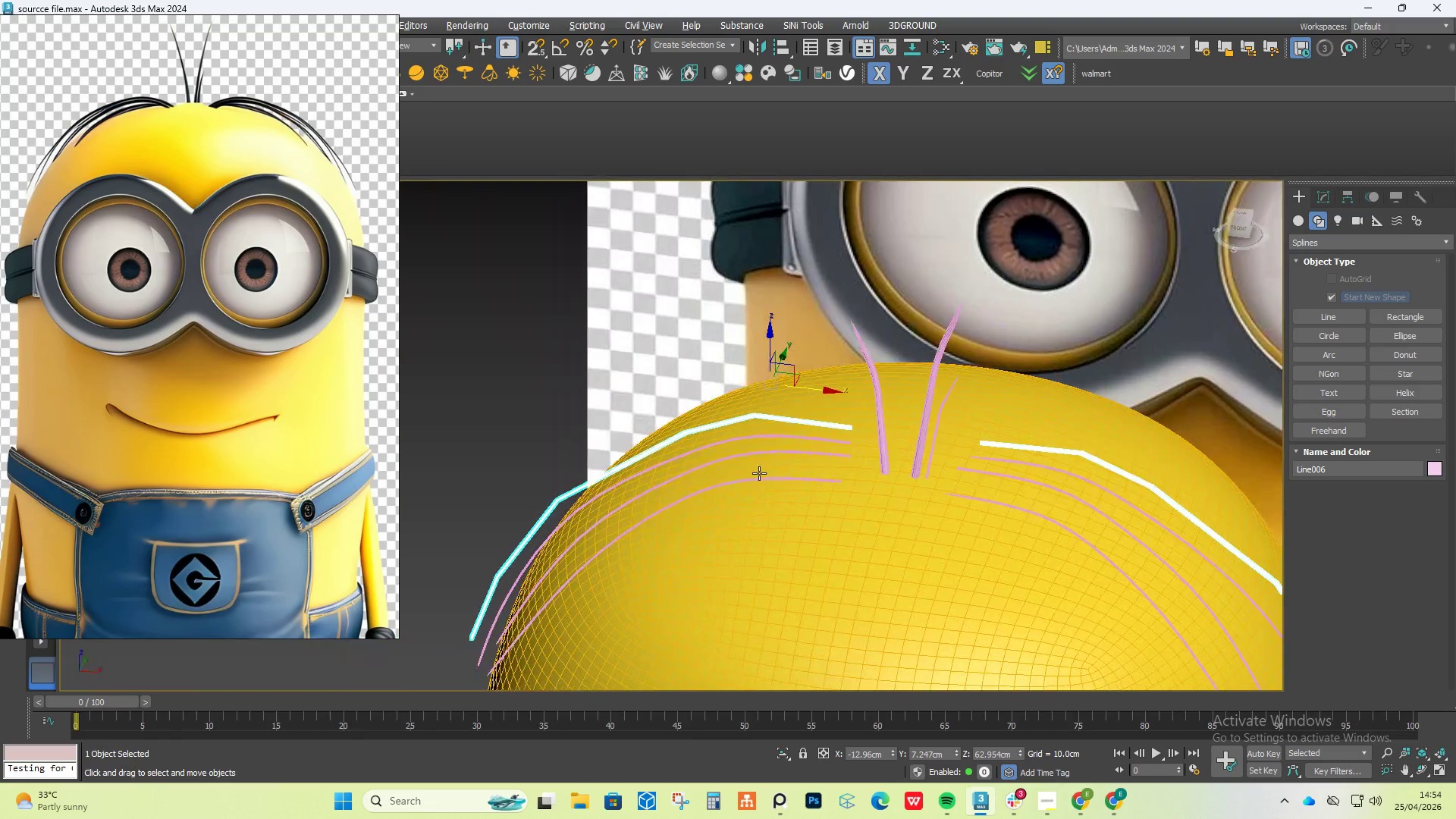 
hold_key(key=AltLeft, duration=0.73)
 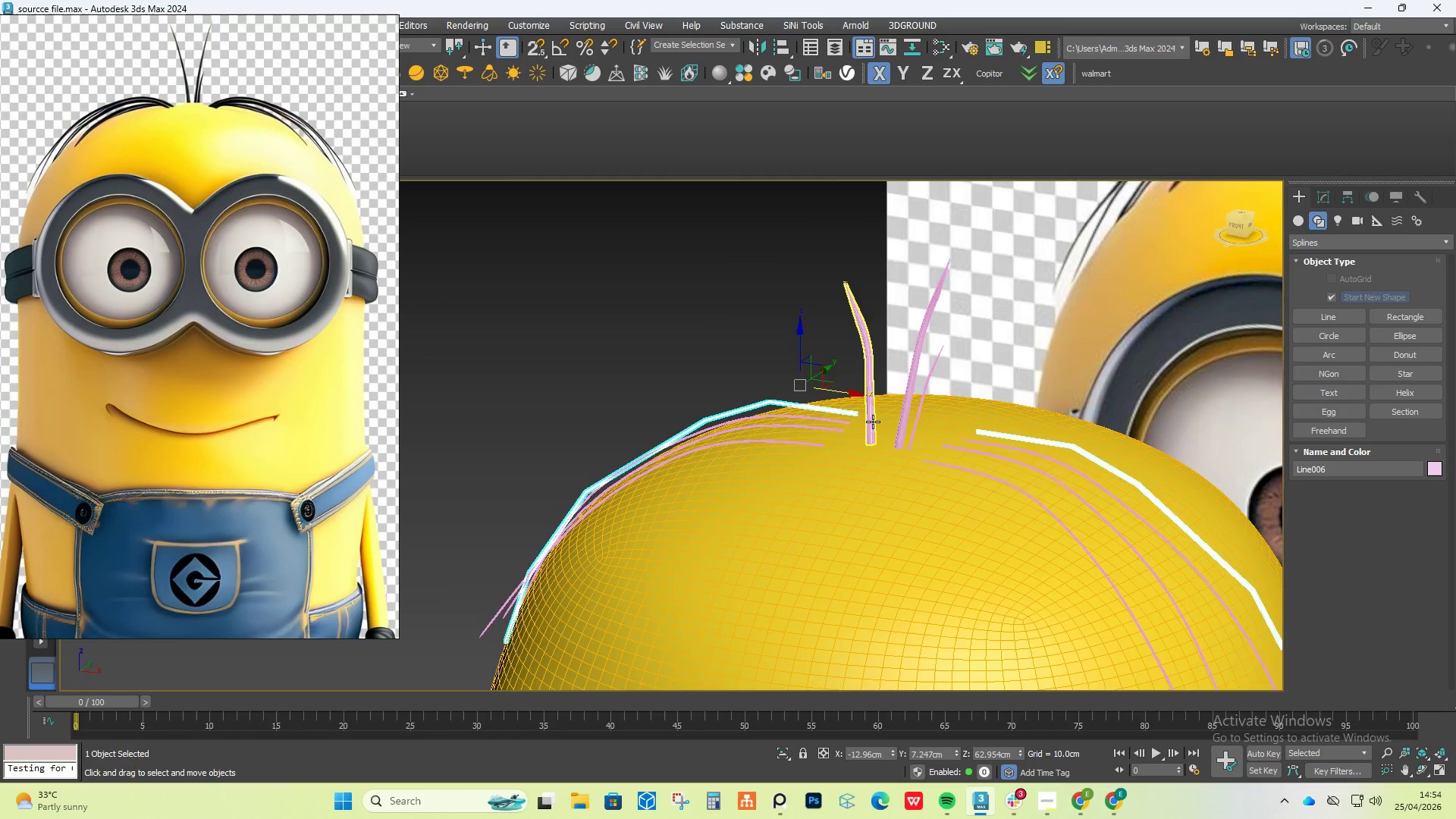 
scroll: coordinate [776, 372], scroll_direction: up, amount: 11.0
 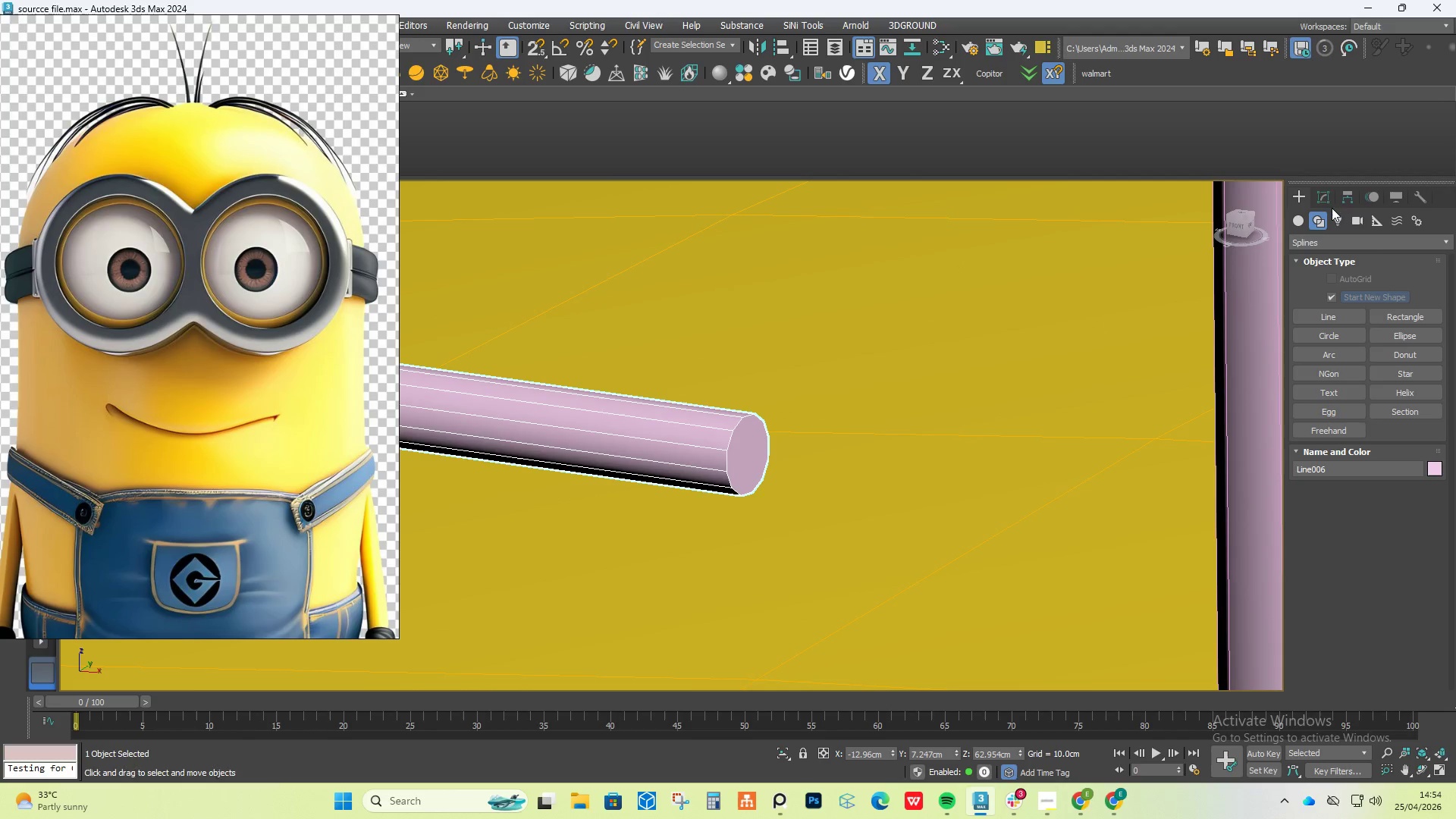 
left_click([1322, 199])
 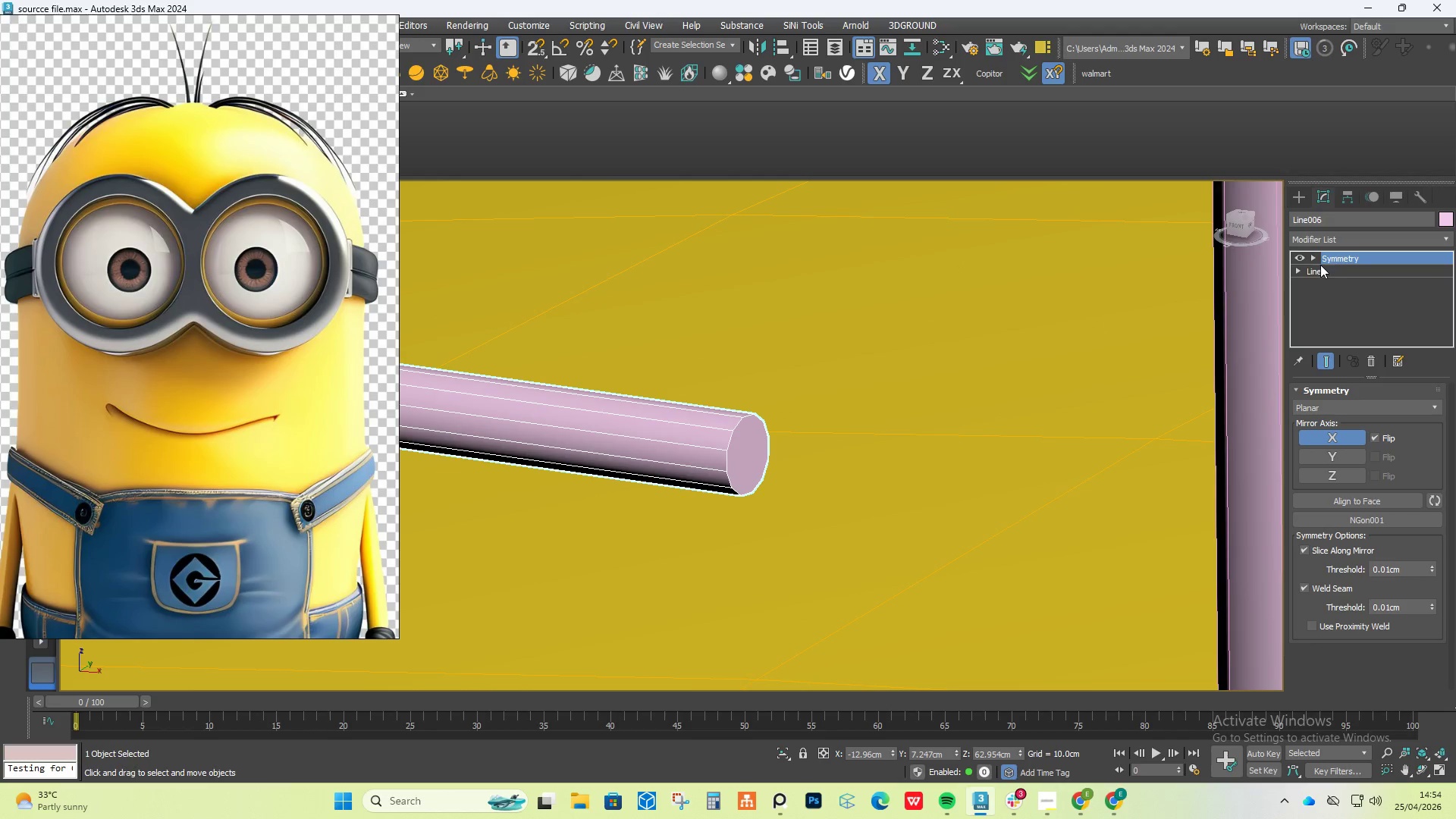 
left_click([1333, 243])
 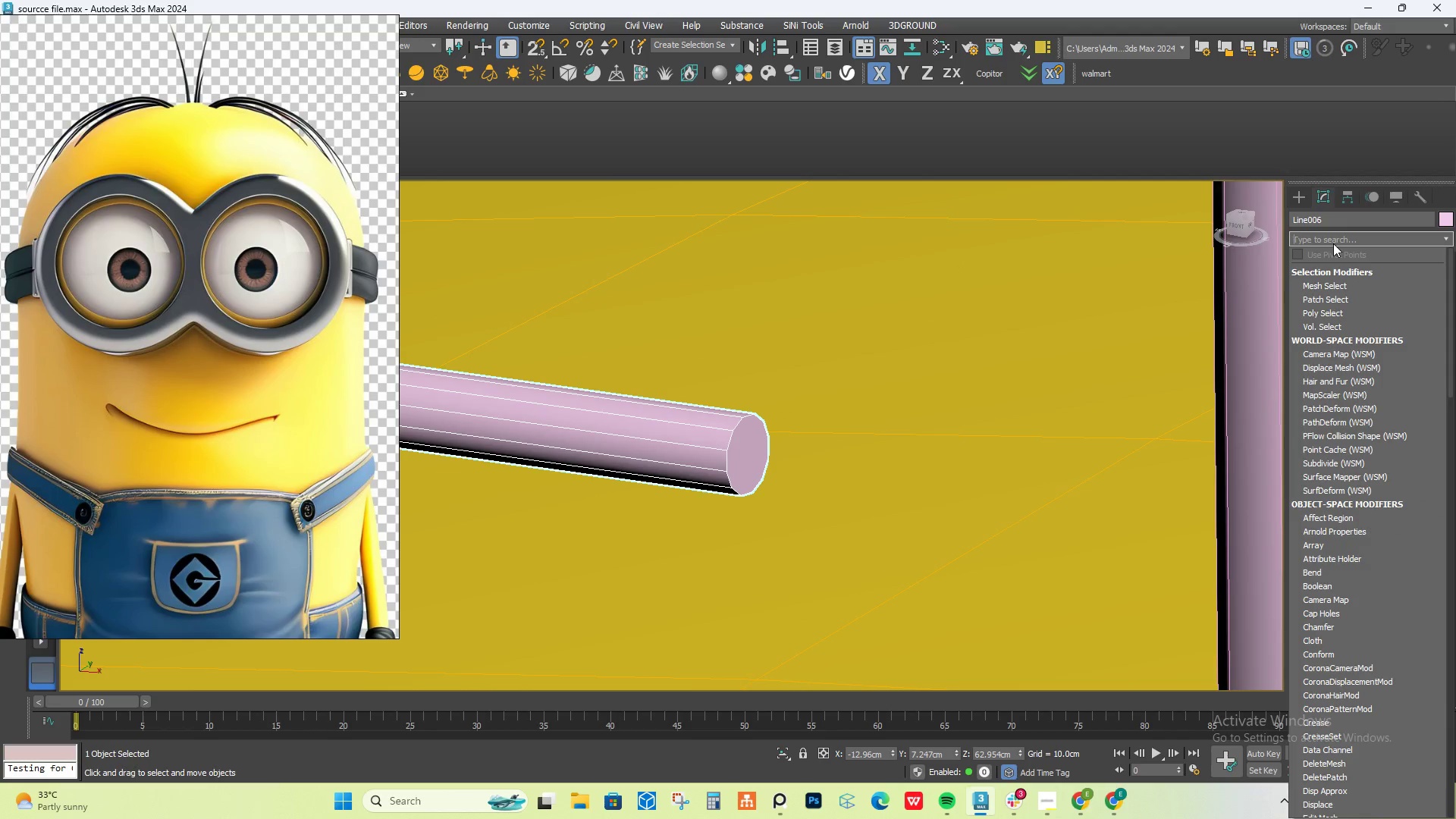 
type(ed)
 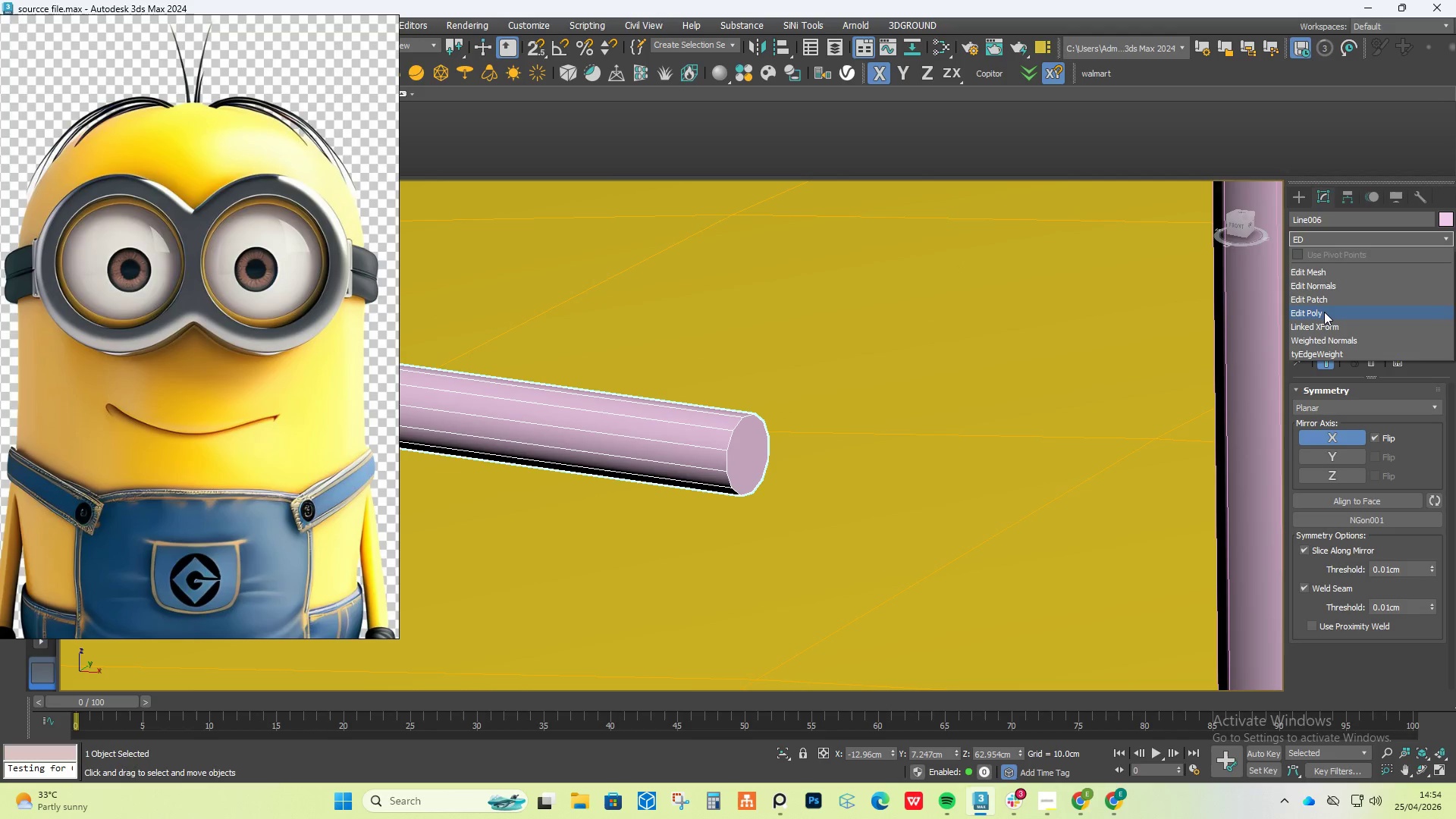 
left_click([1324, 312])
 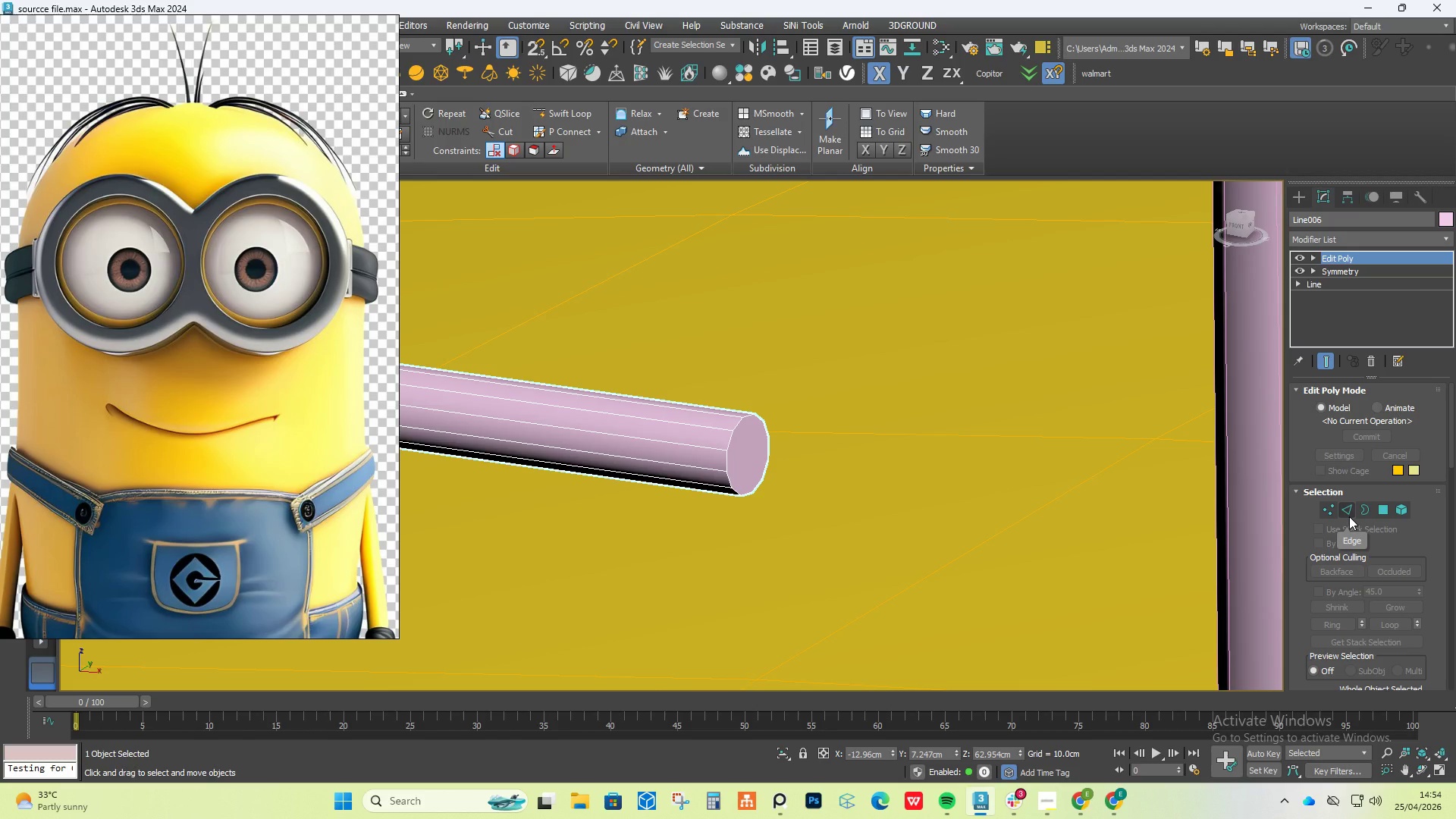 
wait(12.55)
 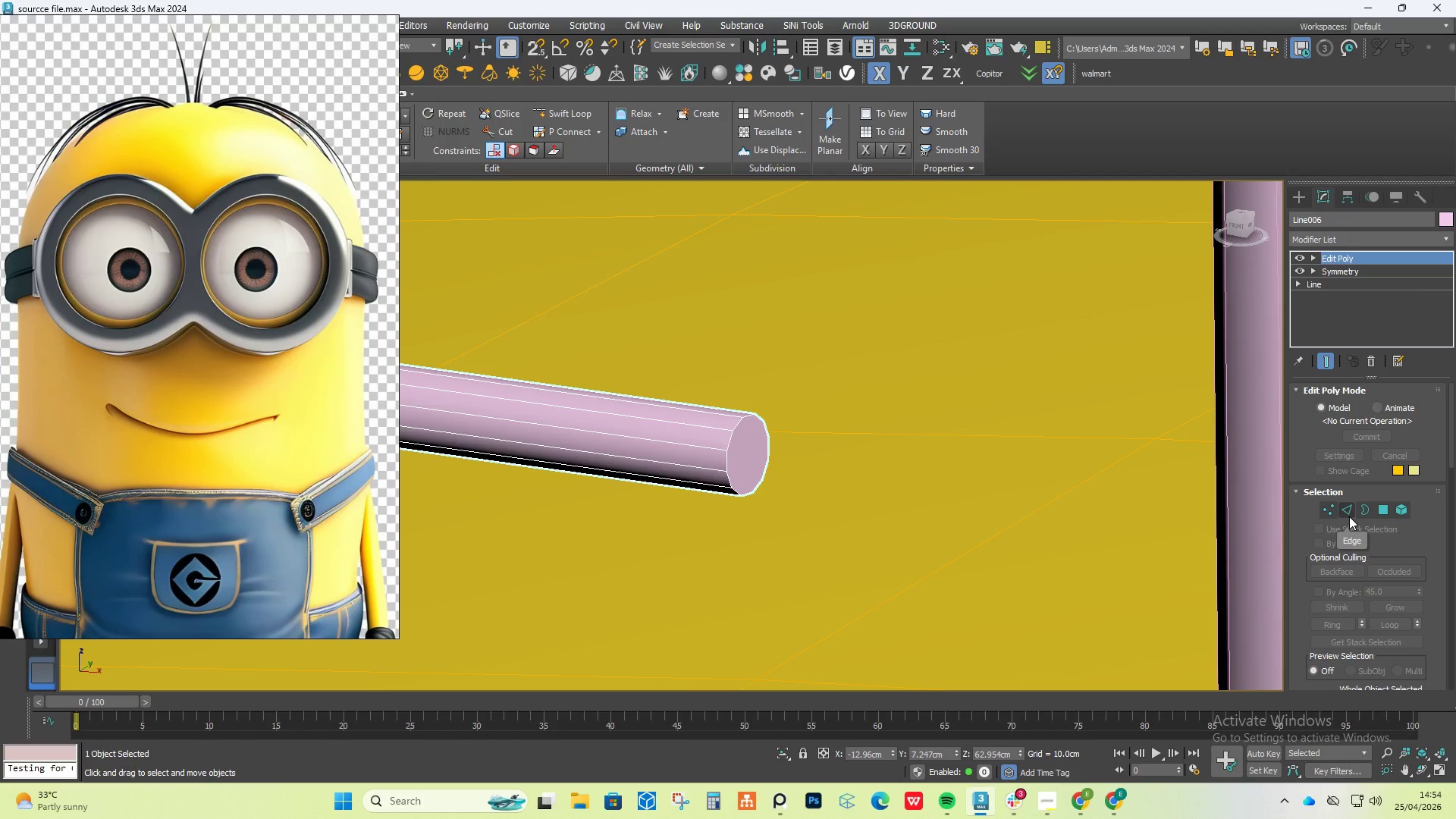 
scroll: coordinate [734, 454], scroll_direction: up, amount: 2.0
 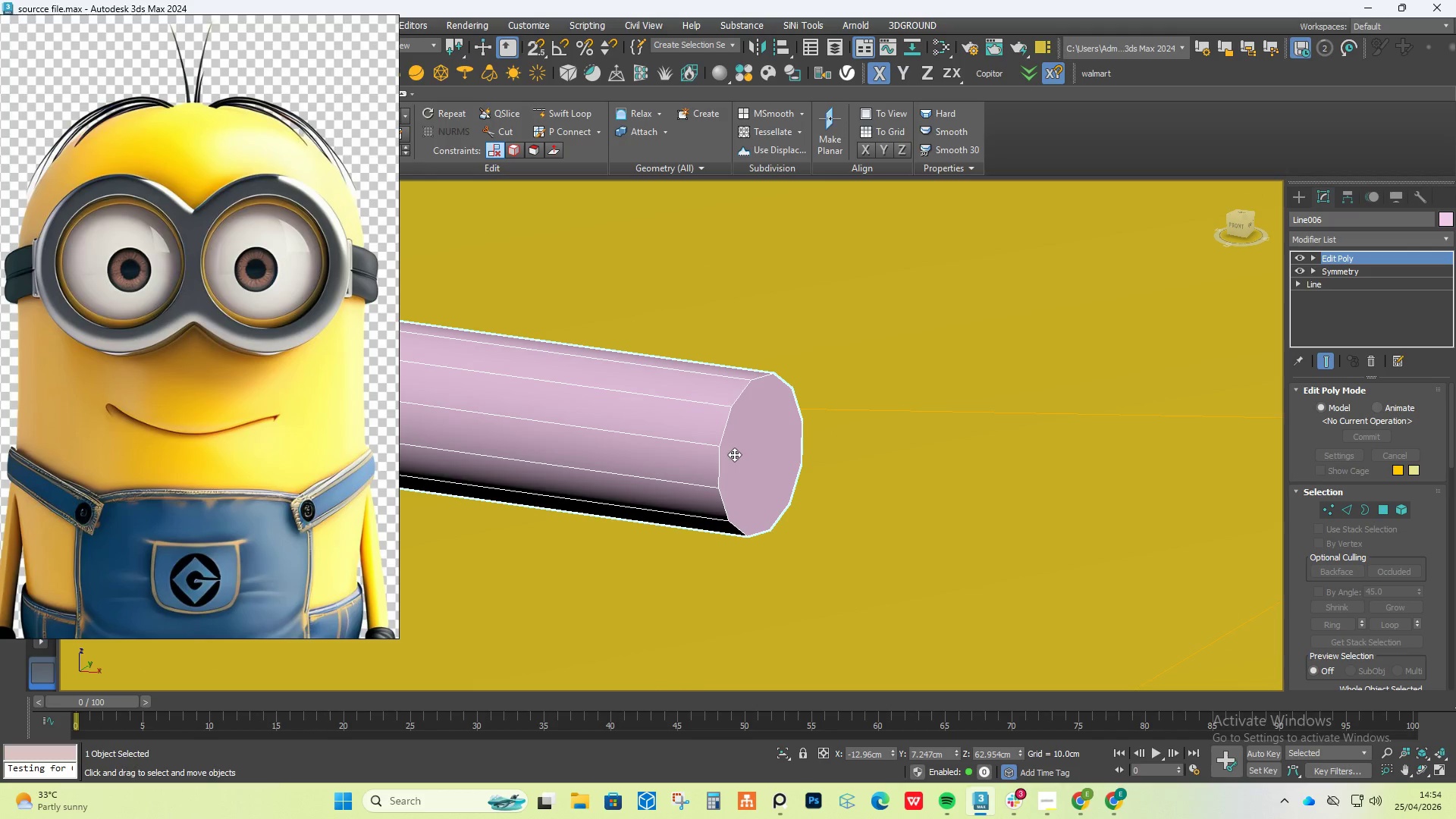 
key(Alt+AltLeft)
 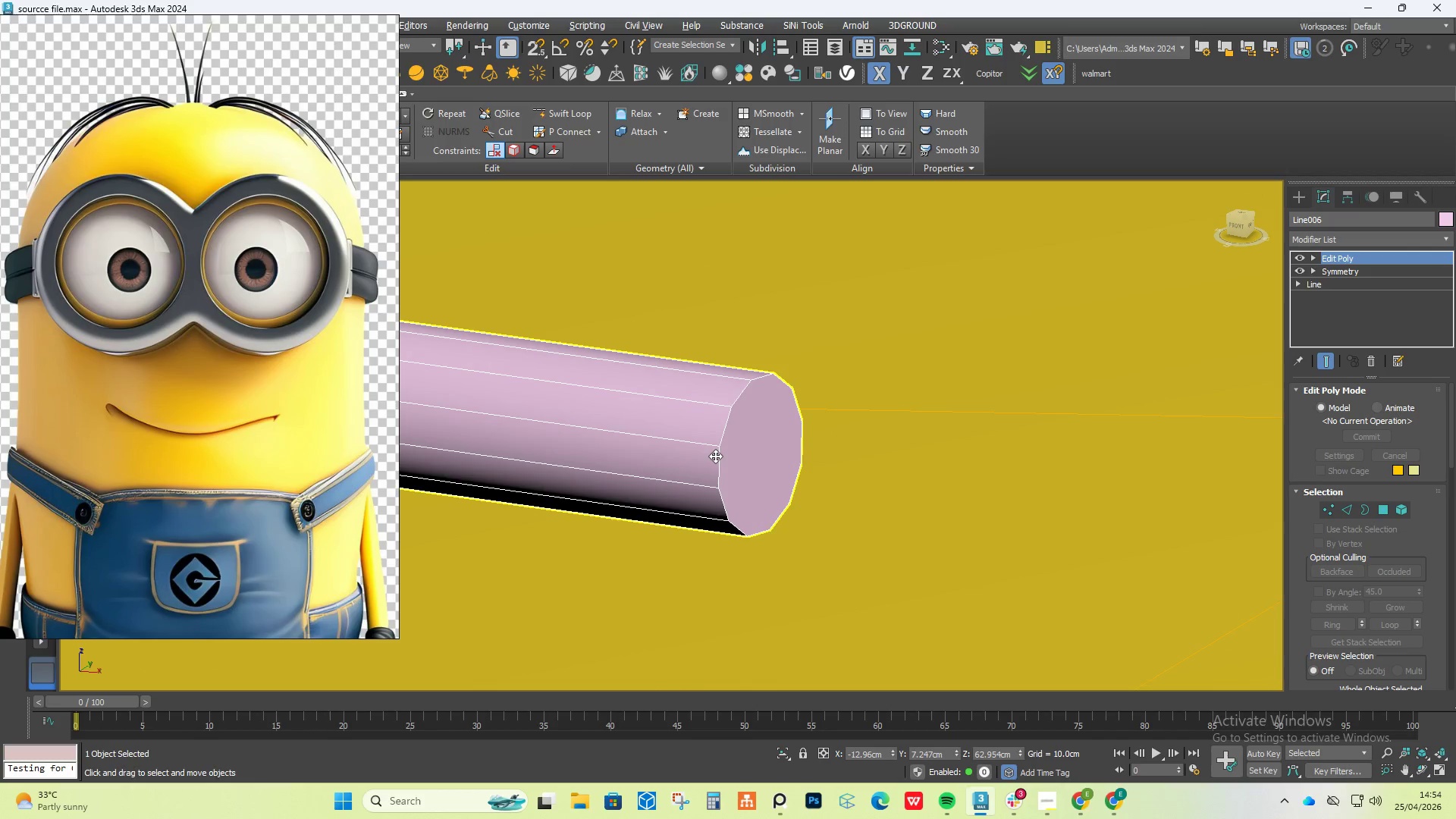 
key(Alt+1)
 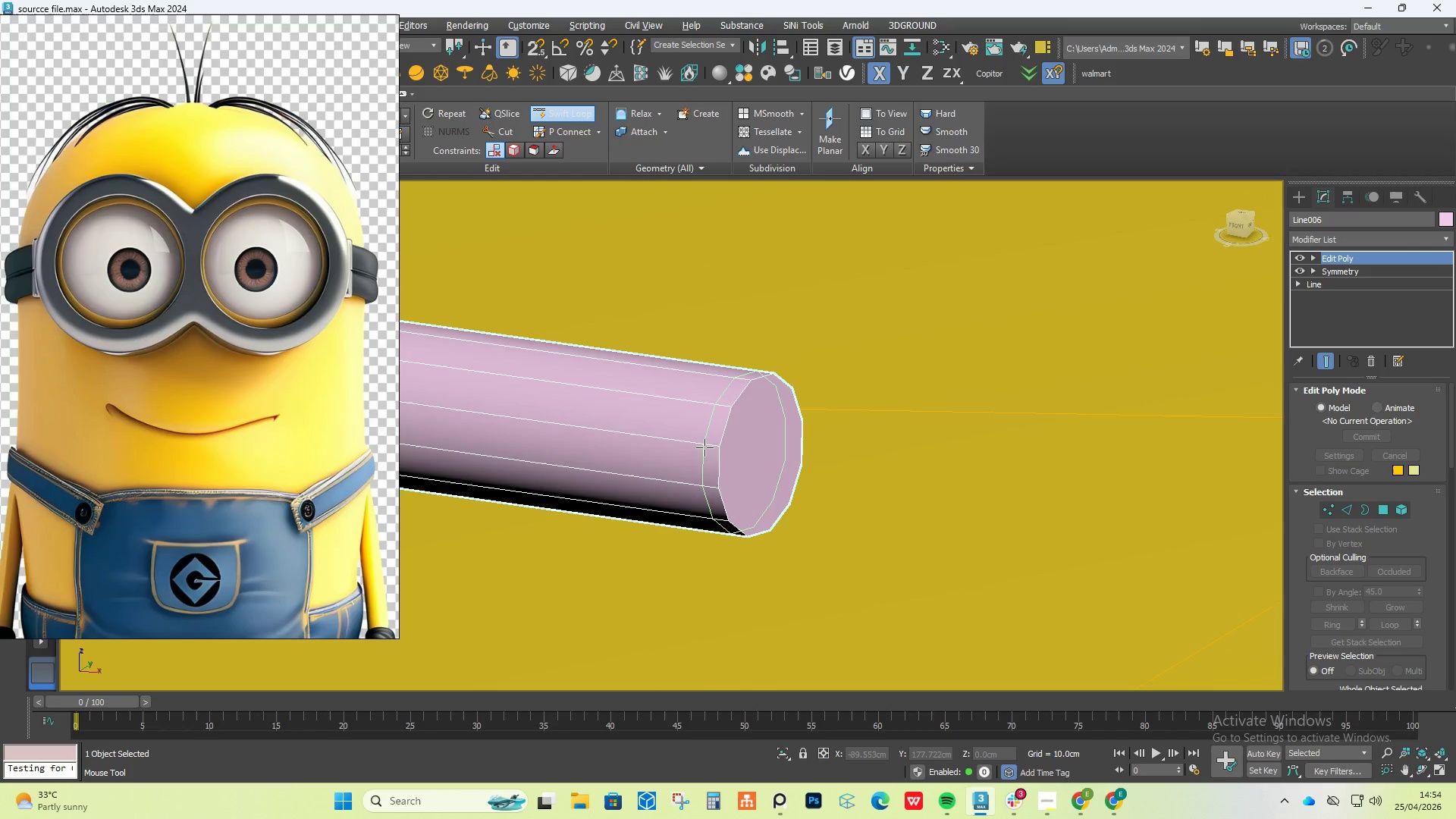 
left_click([705, 447])
 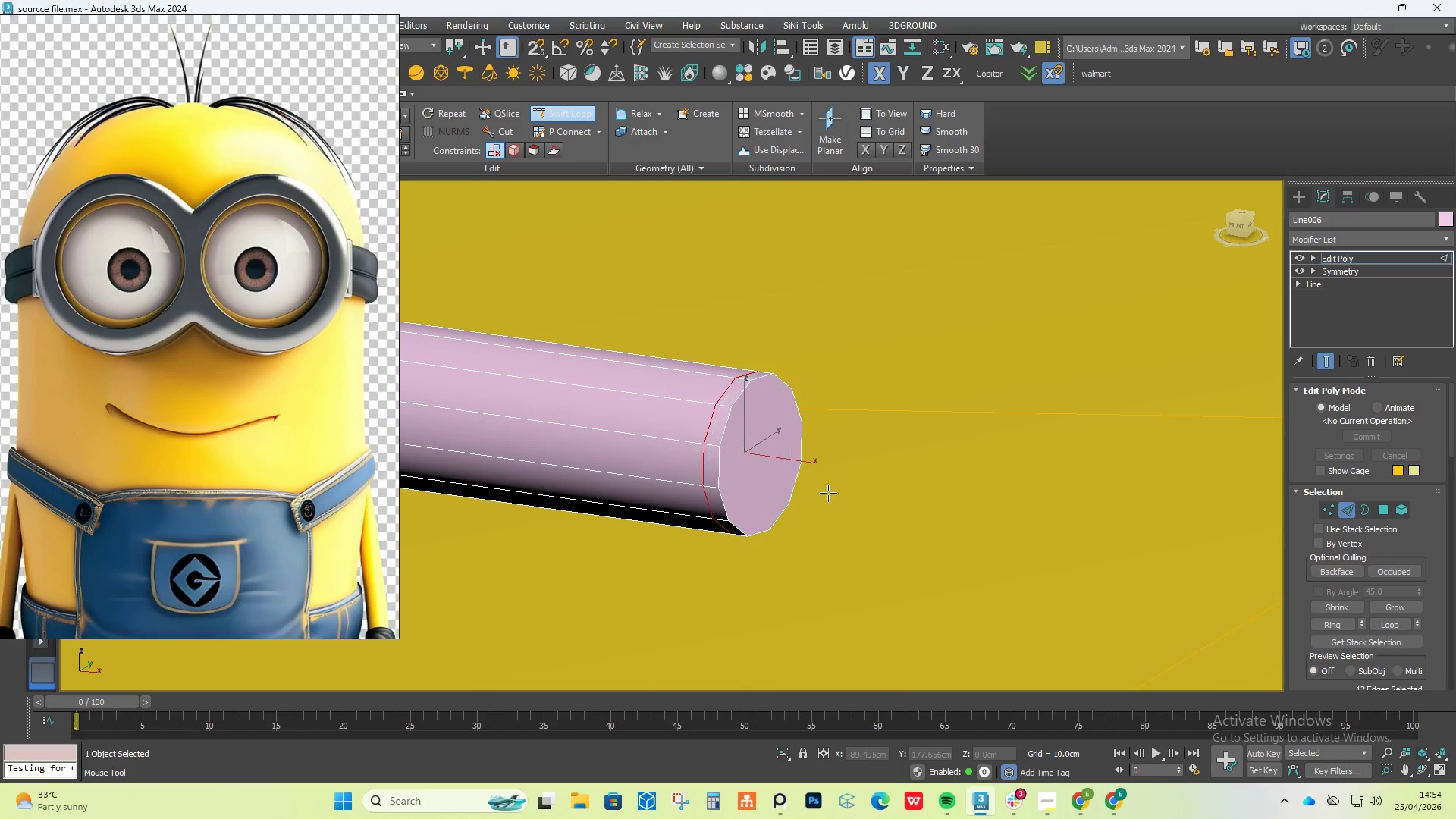 
right_click([828, 493])
 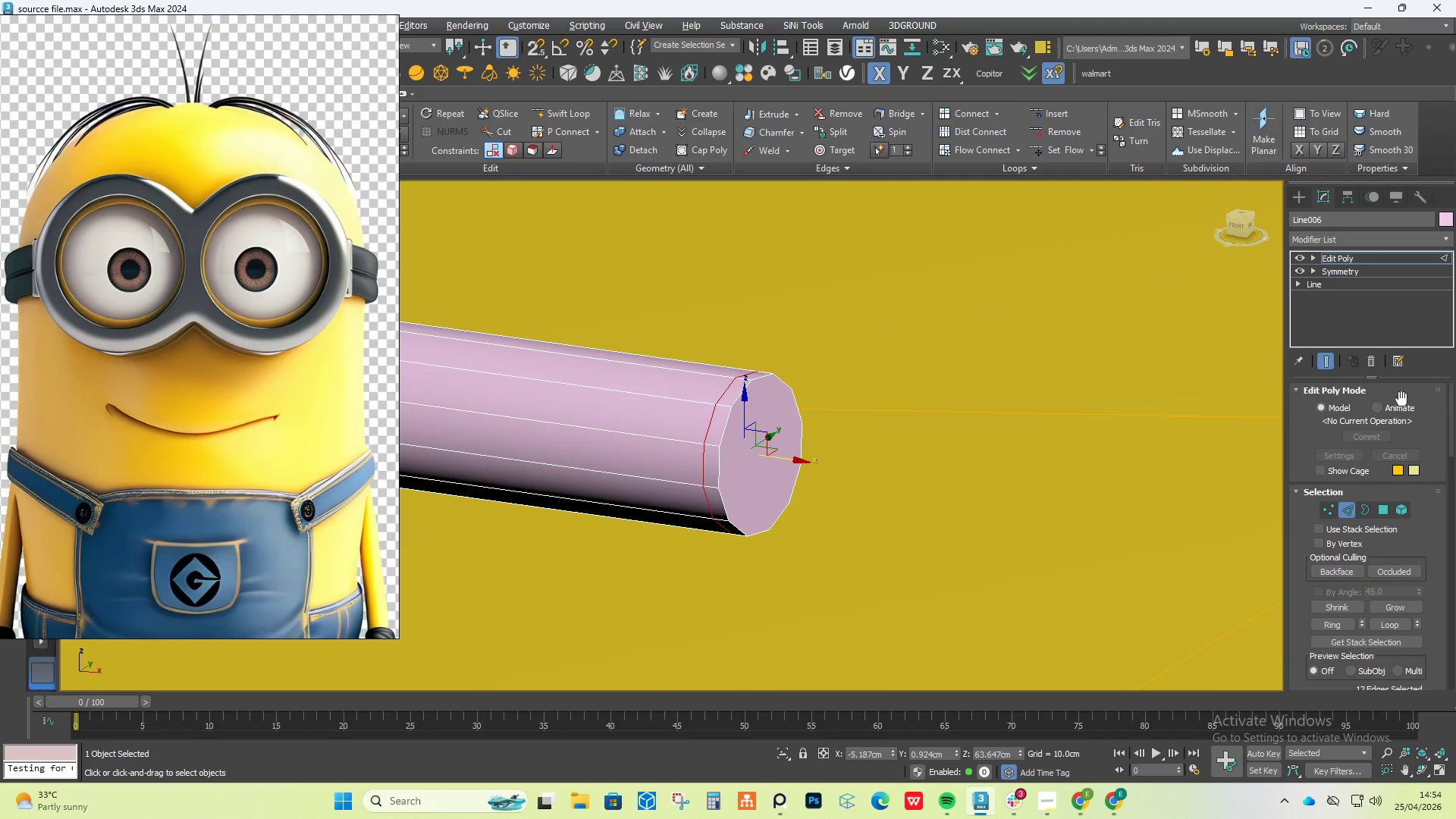 
left_click([1383, 508])
 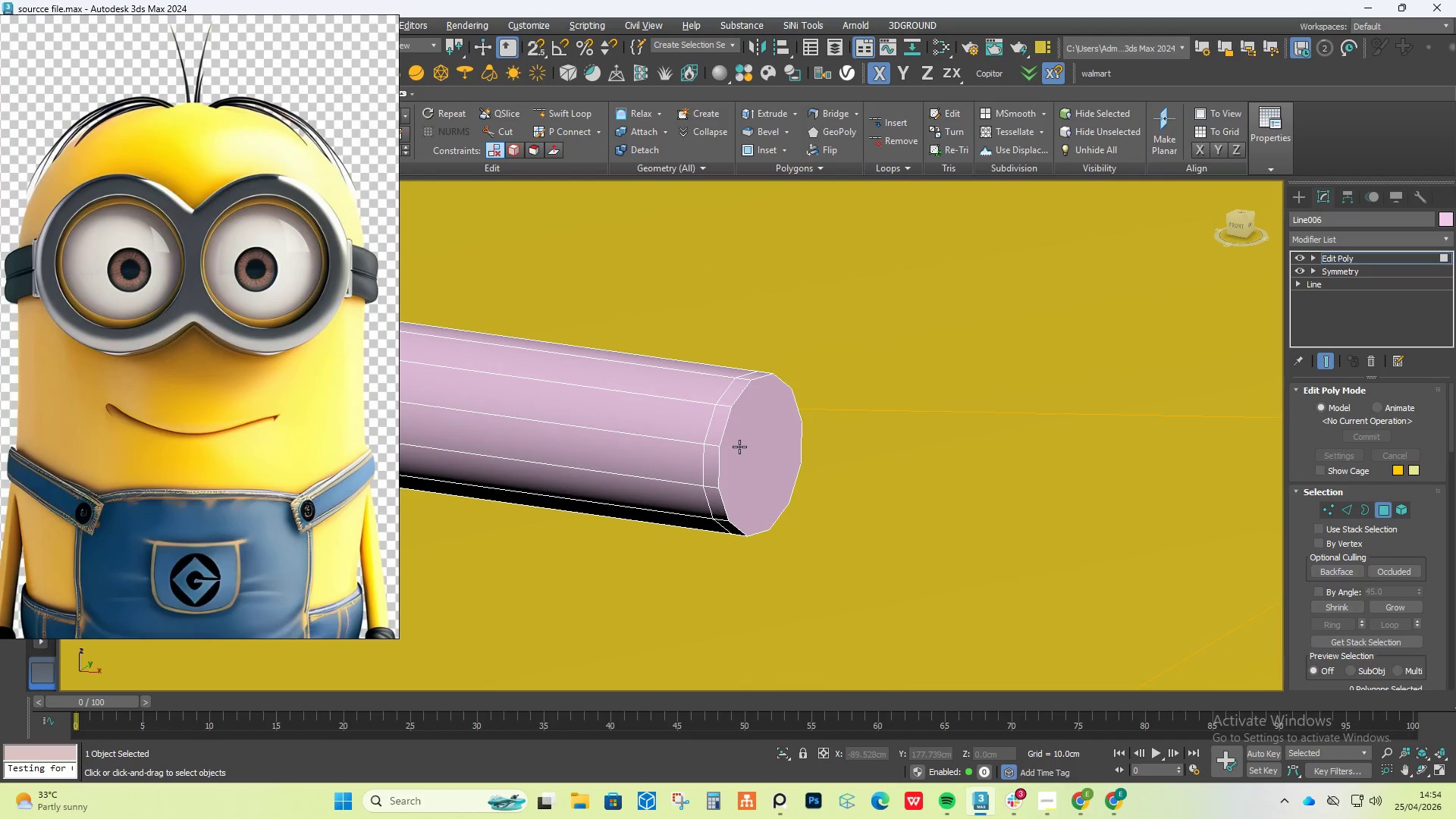 
left_click([739, 447])
 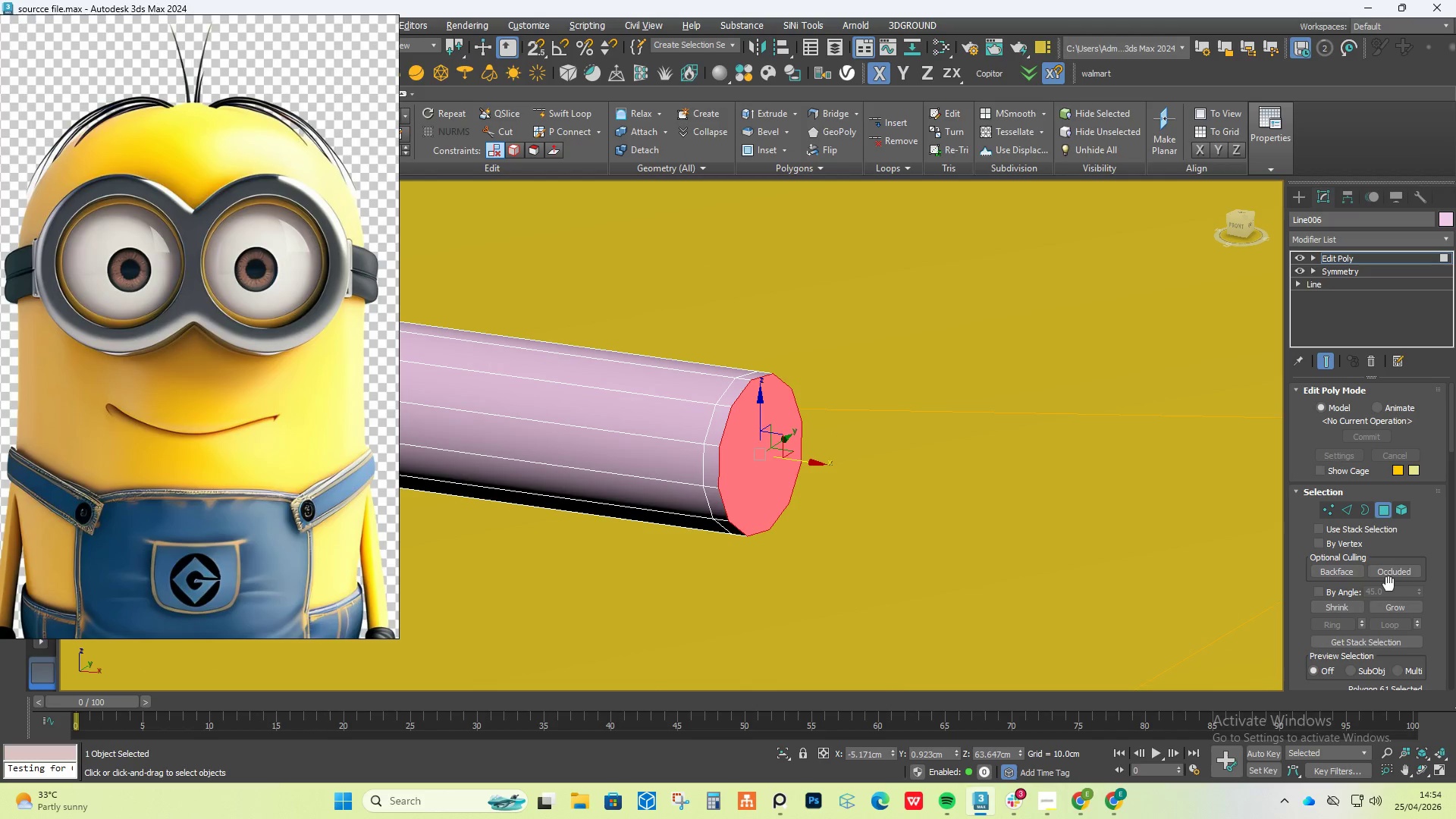 
scroll: coordinate [1379, 603], scroll_direction: down, amount: 13.0
 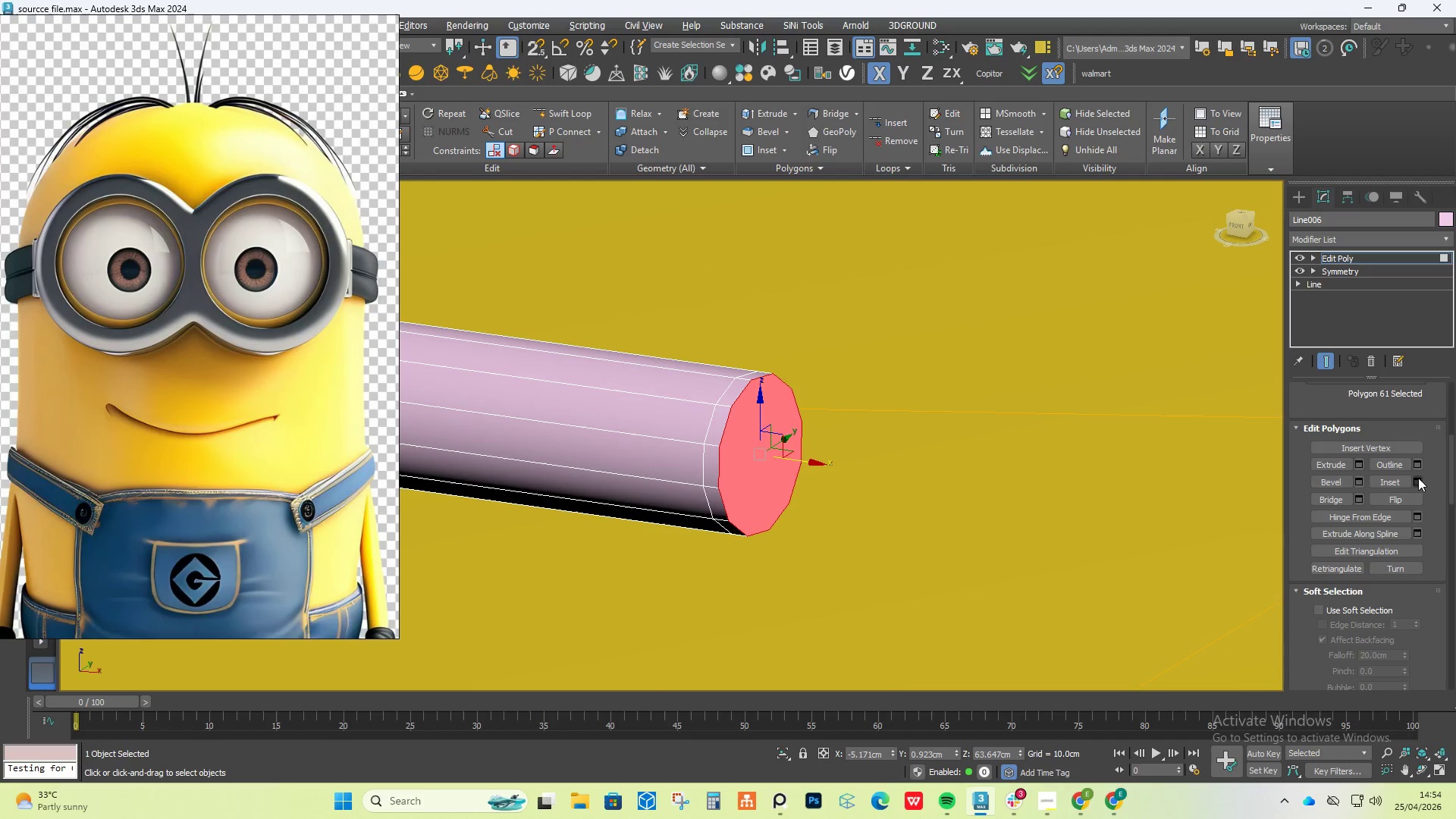 
left_click([1416, 483])
 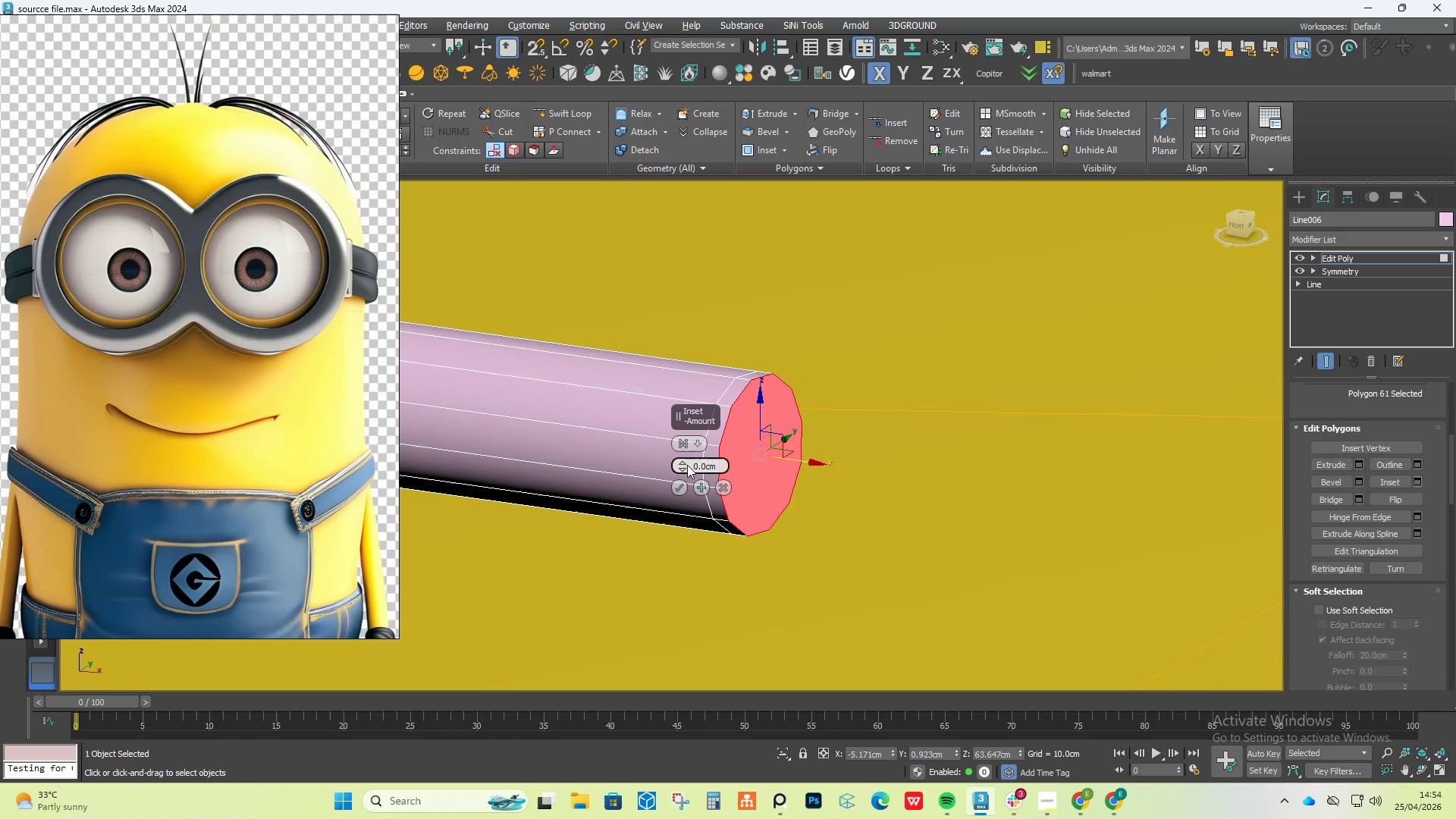 
left_click_drag(start_coordinate=[685, 463], to_coordinate=[683, 455])
 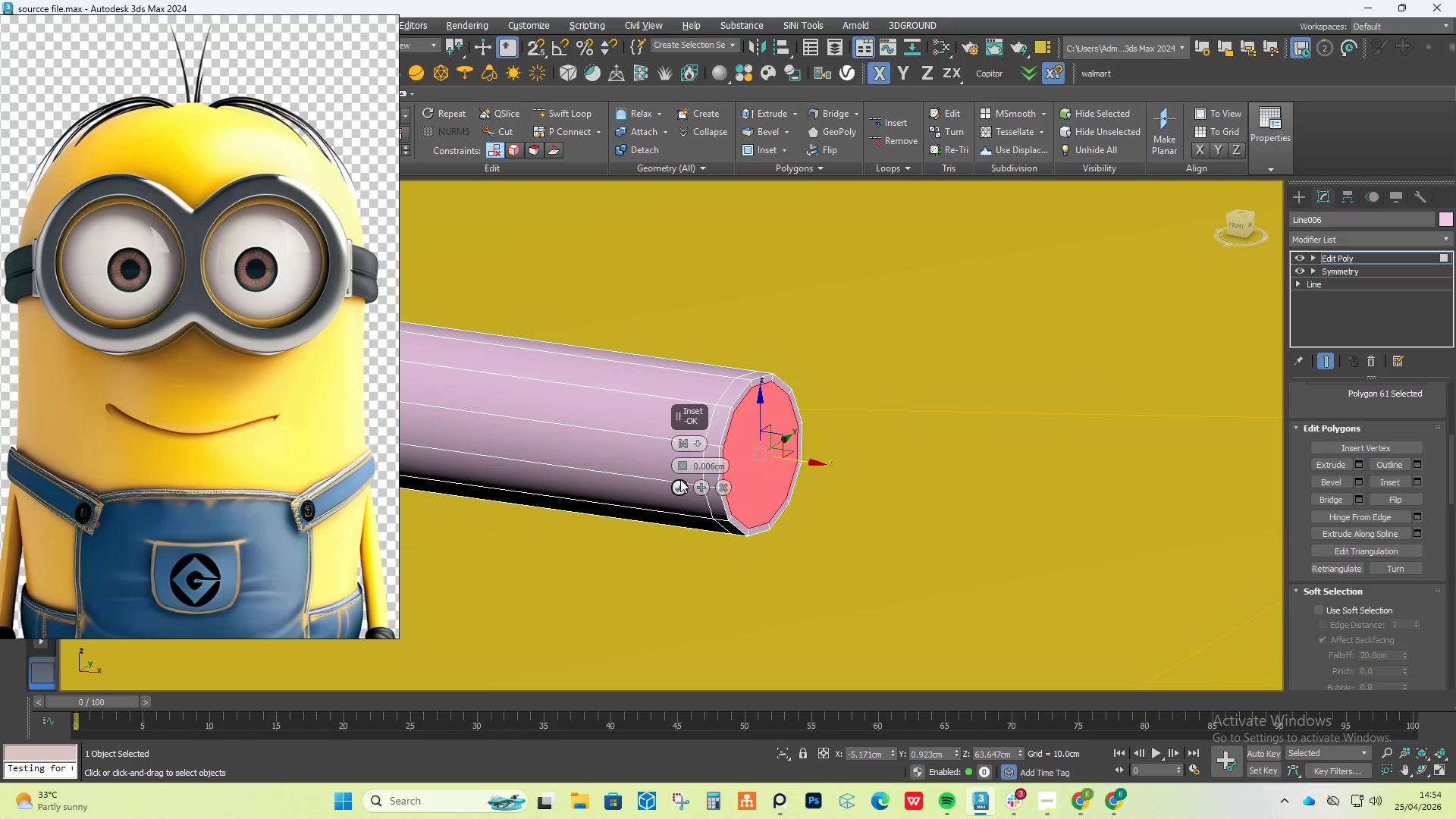 
left_click([680, 479])
 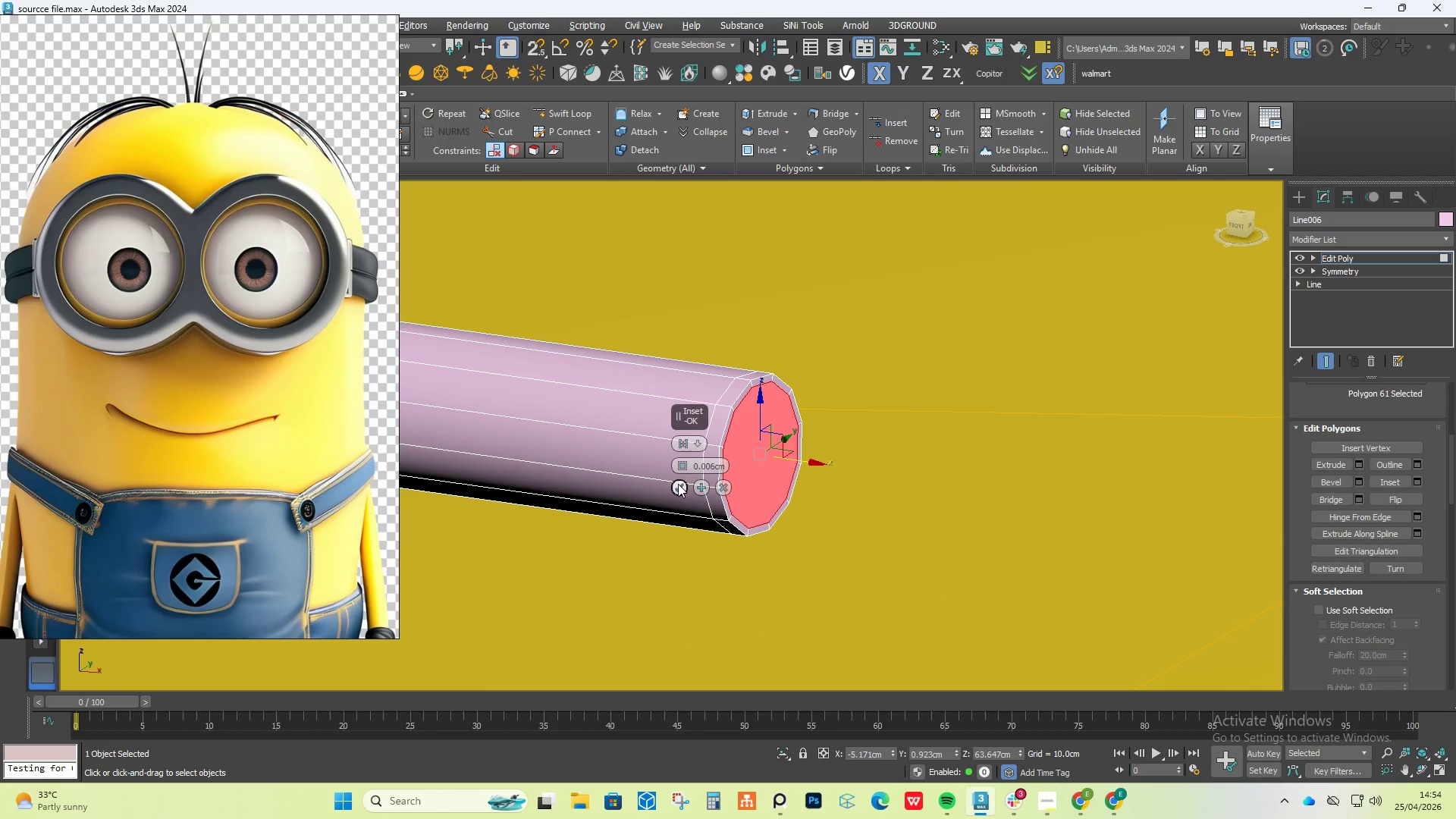 
left_click([678, 484])
 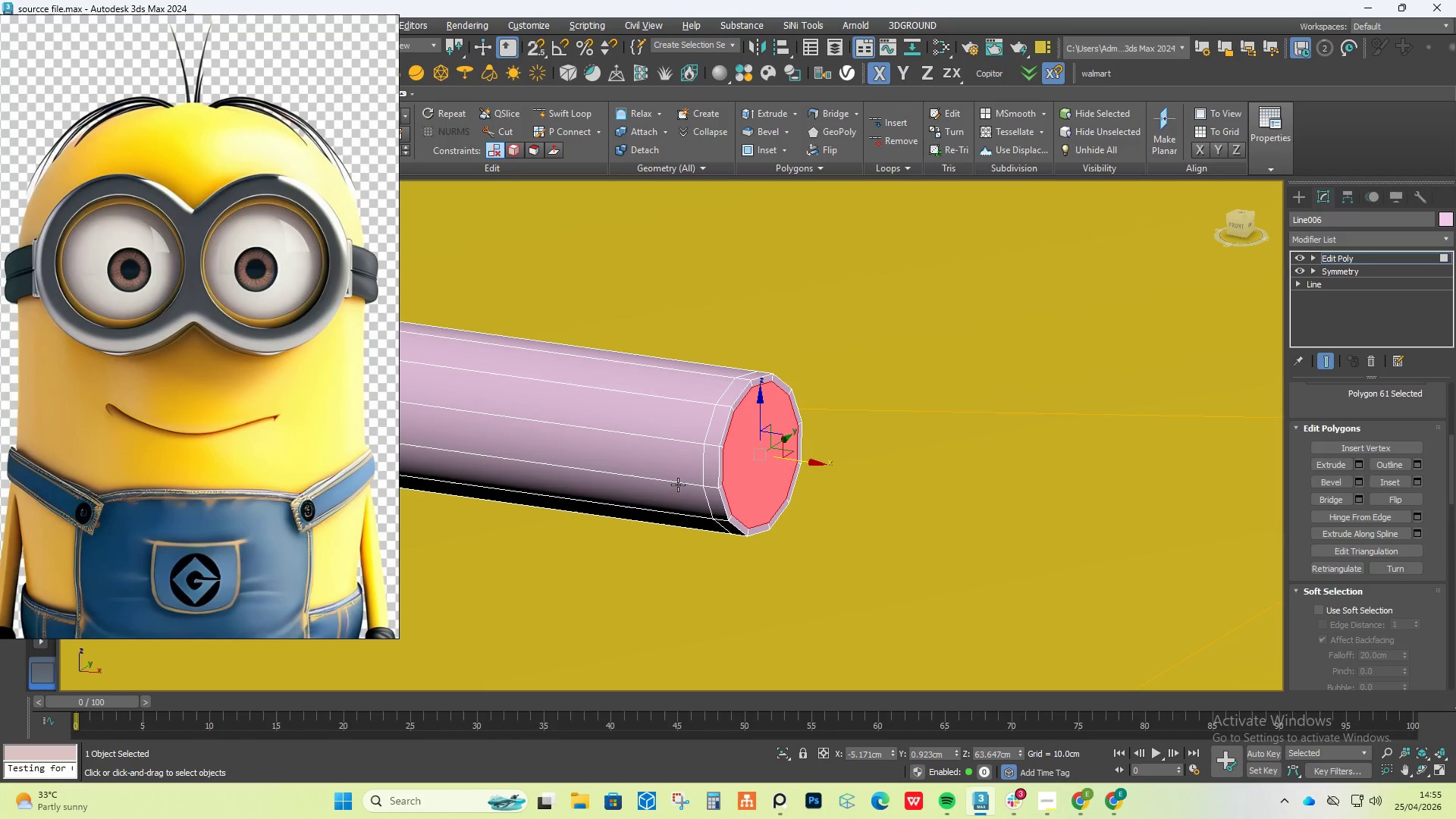 
wait(21.5)
 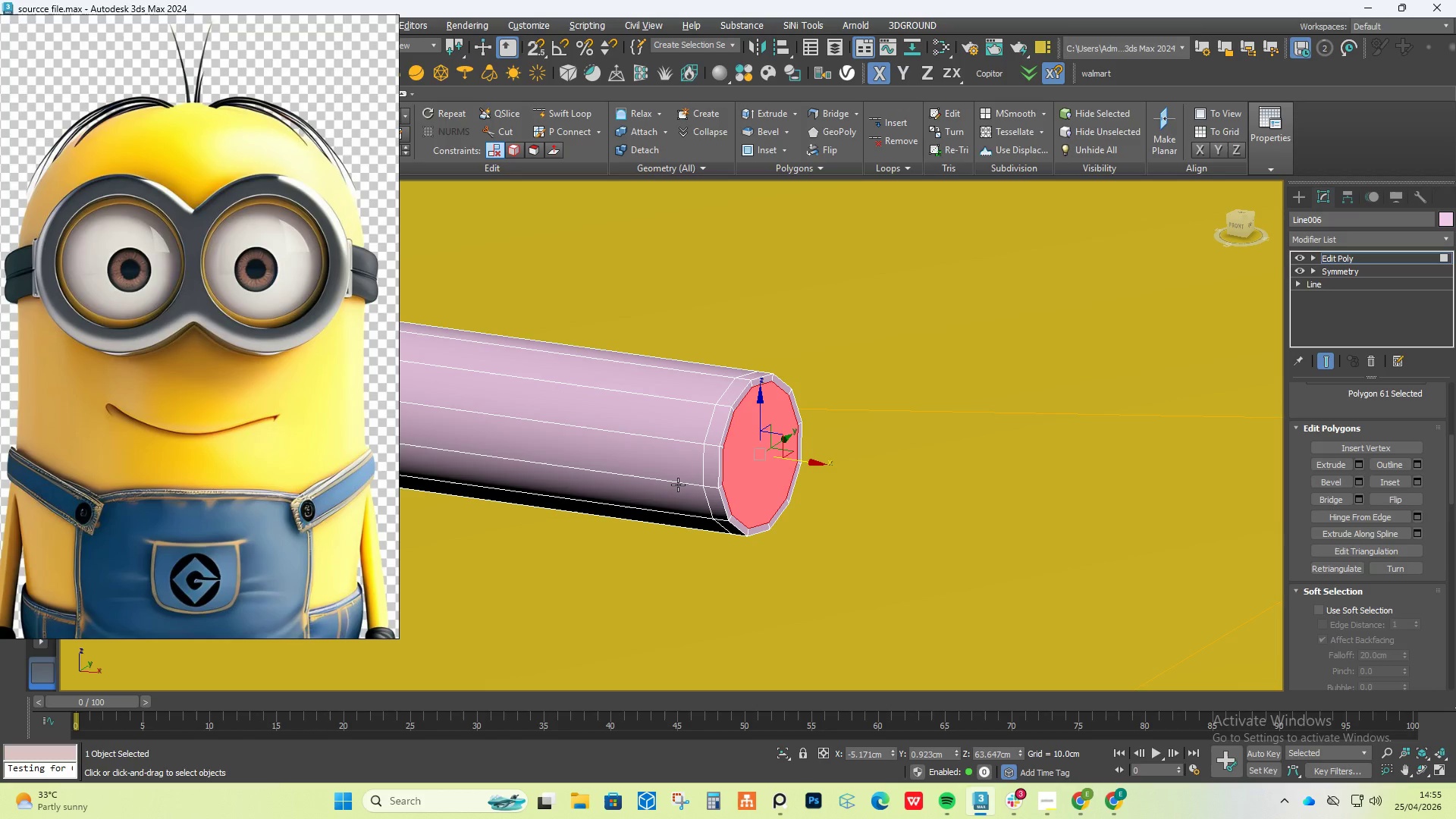 
scroll: coordinate [769, 390], scroll_direction: up, amount: 1.0
 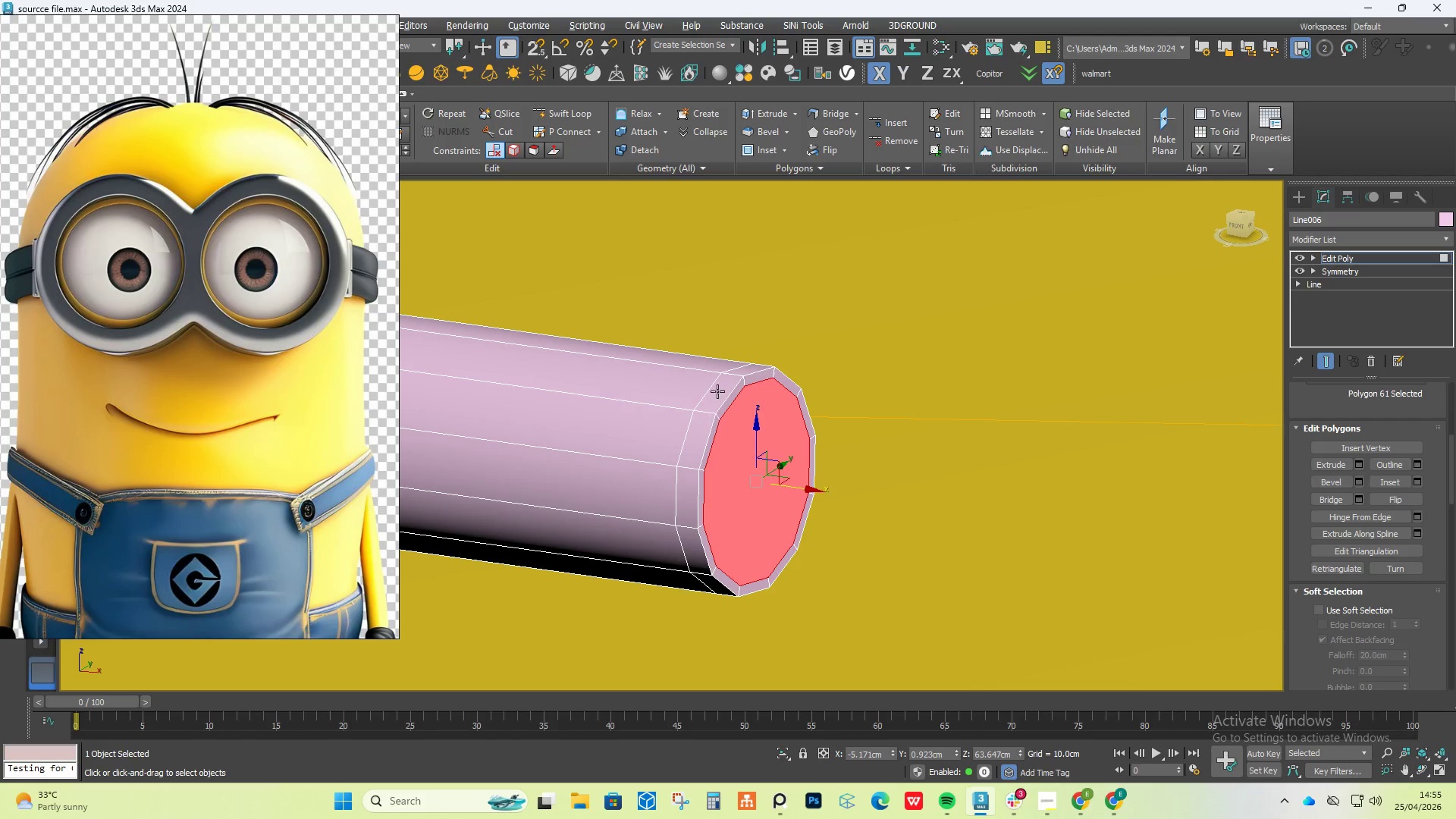 
scroll: coordinate [886, 406], scroll_direction: down, amount: 16.0
 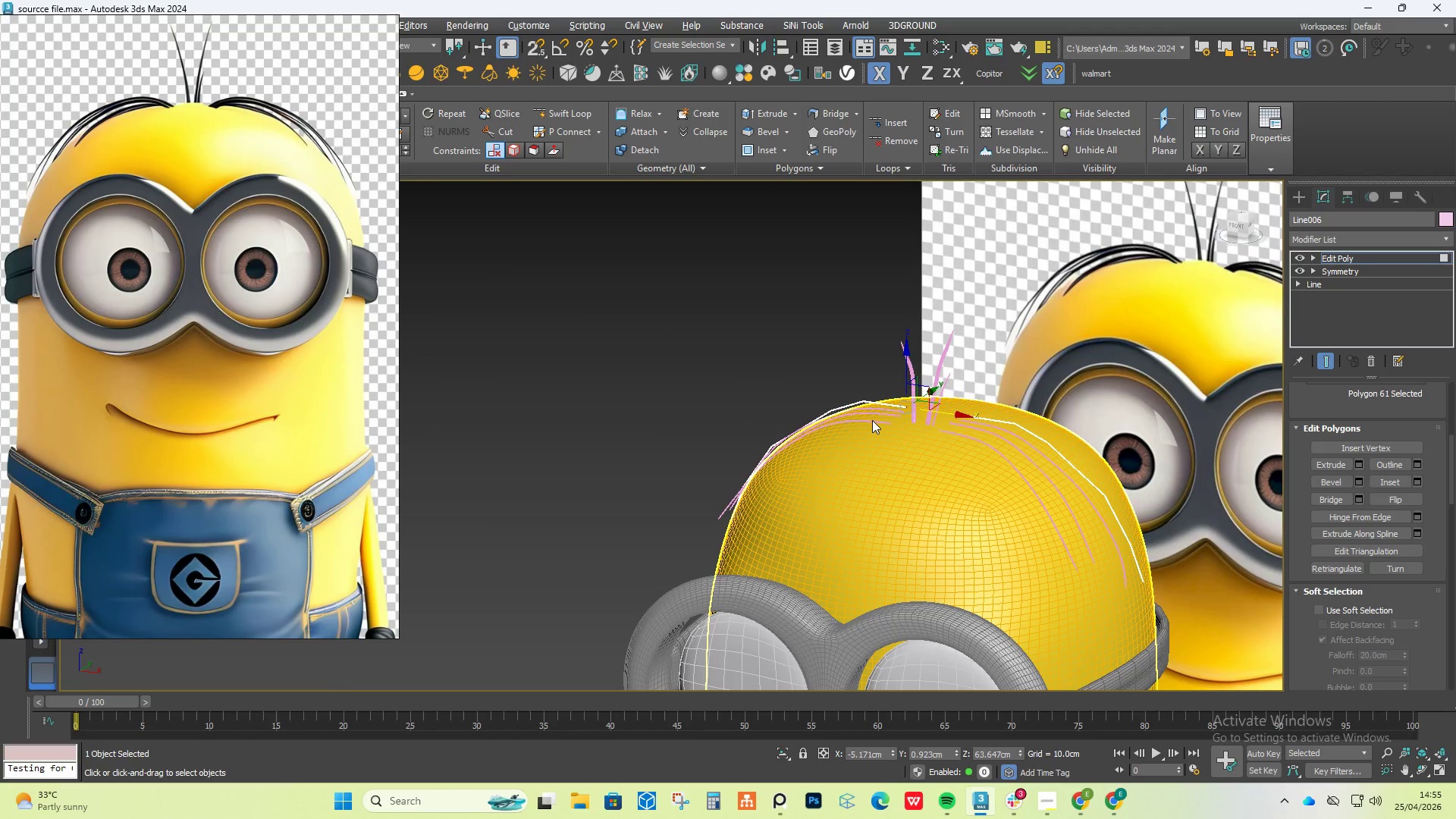 
hold_key(key=AltLeft, duration=0.77)
 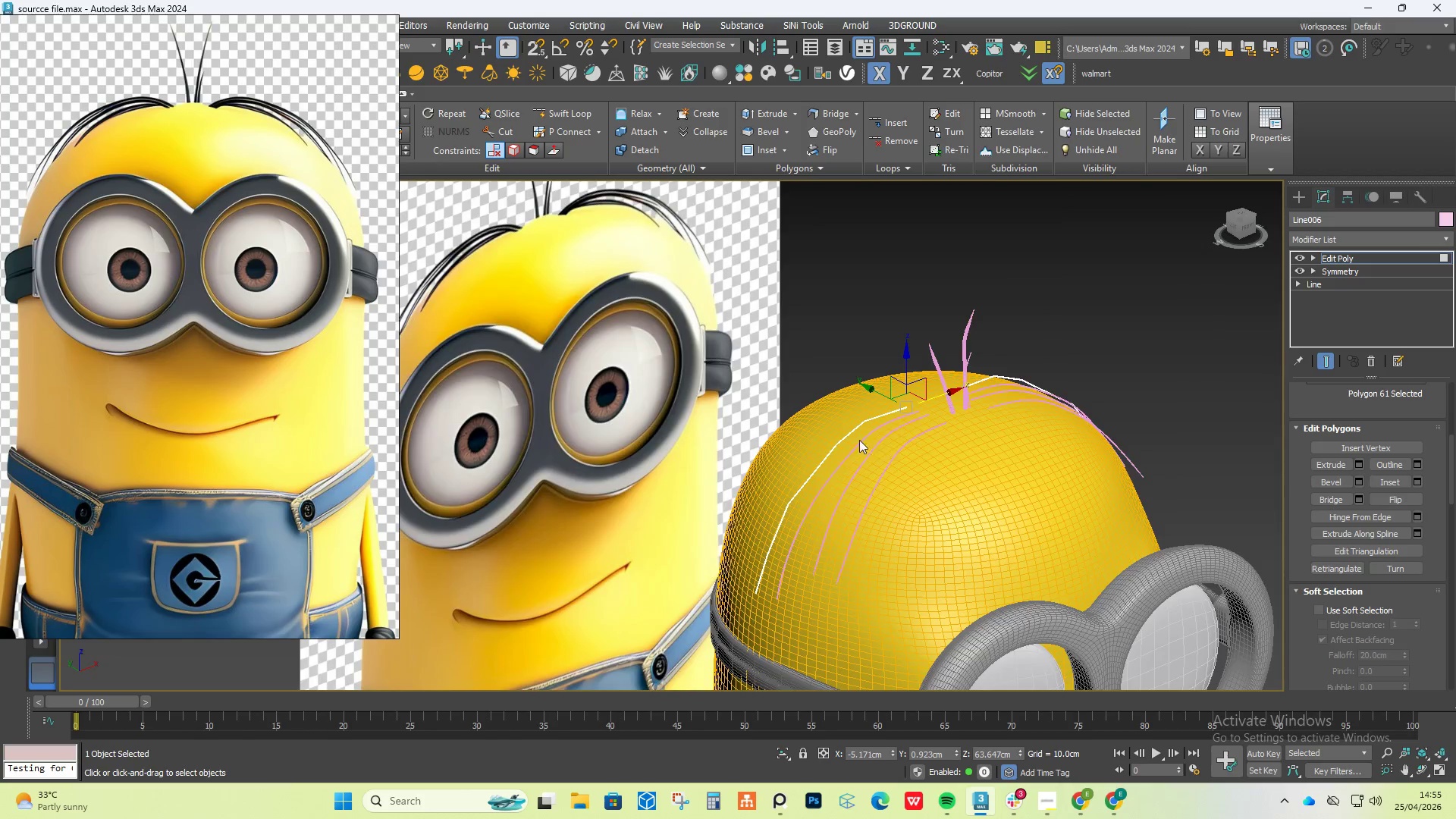 
hold_key(key=AltLeft, duration=0.56)
scroll: coordinate [770, 485], scroll_direction: up, amount: 14.0
 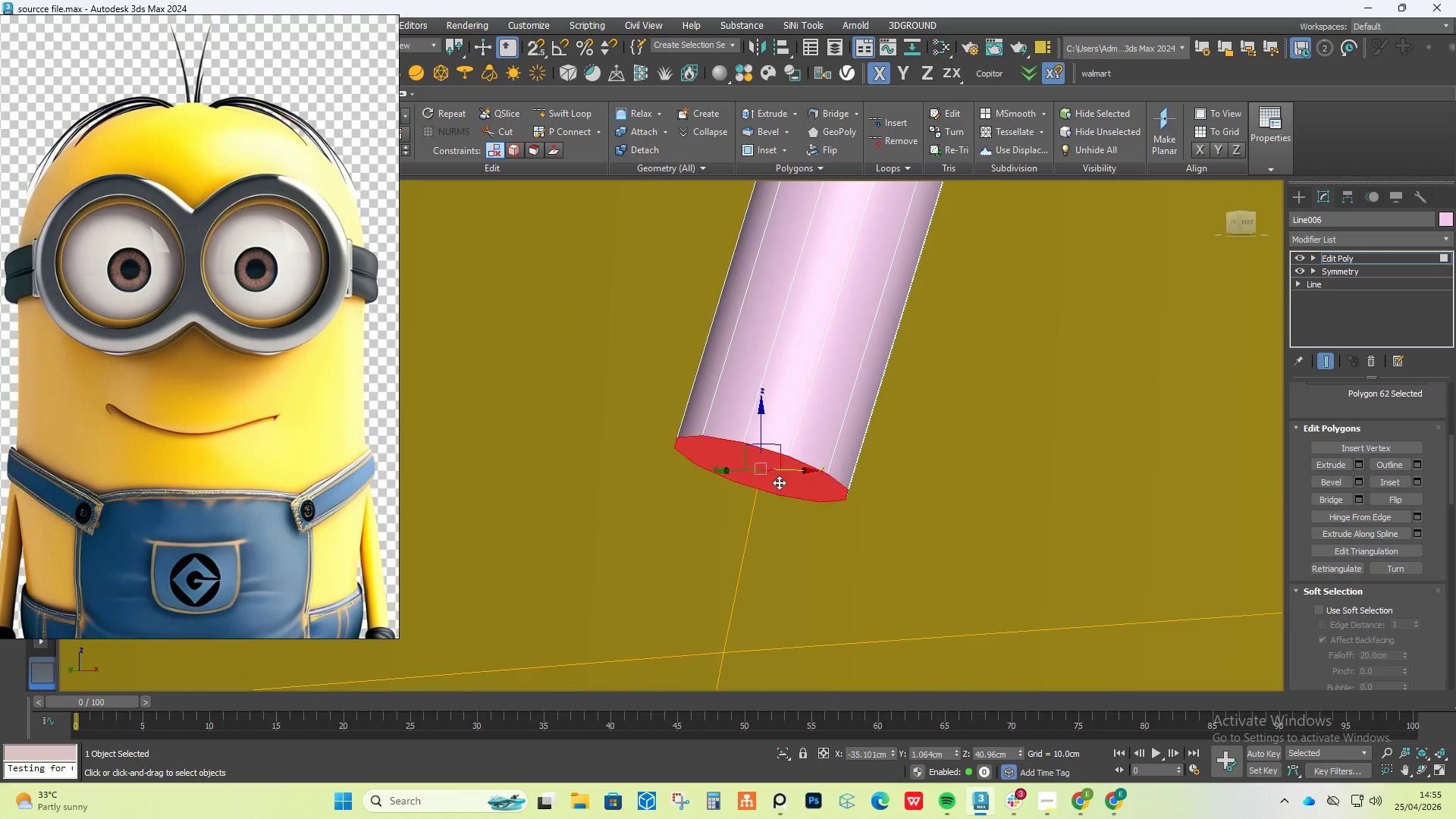 
left_click([779, 482])
 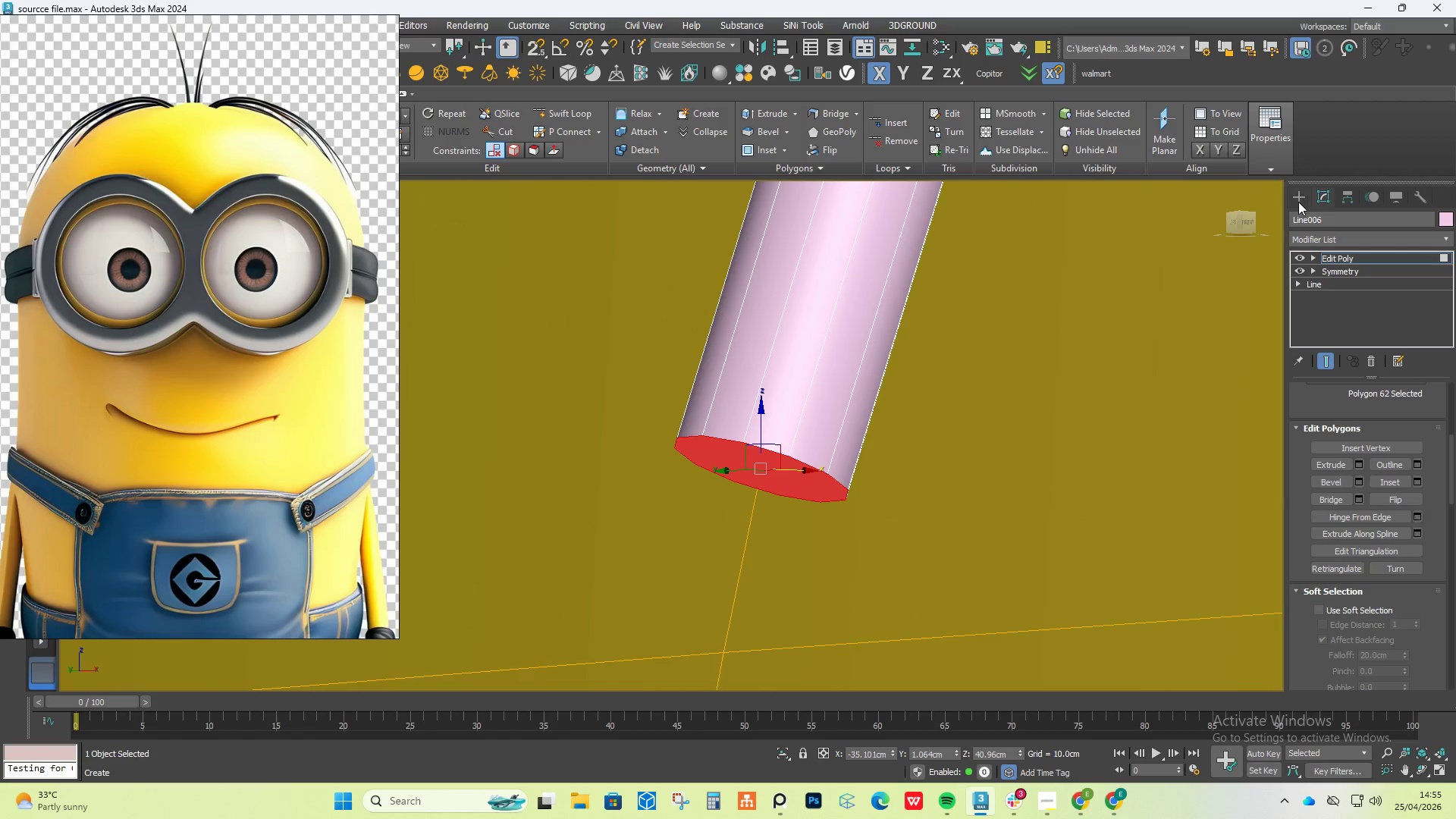 